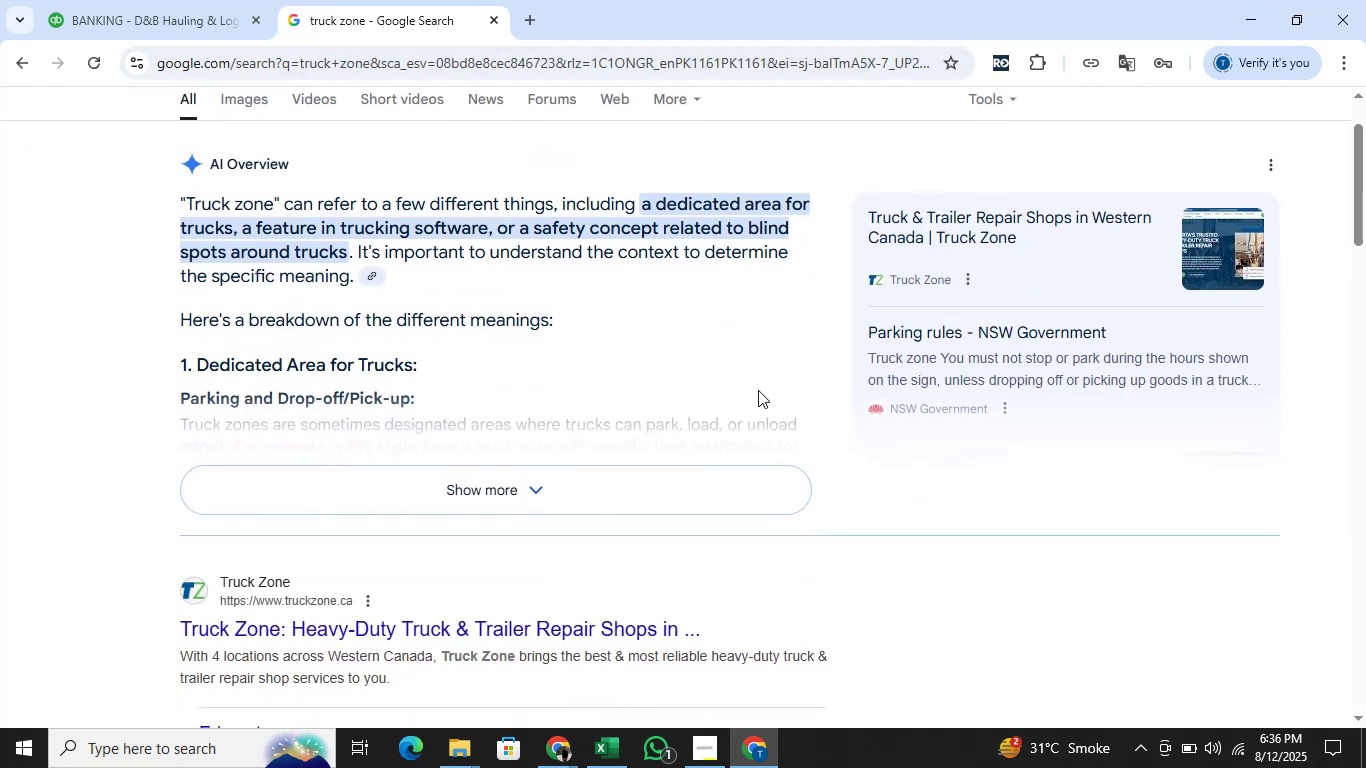 
scroll: coordinate [758, 390], scroll_direction: up, amount: 3.0
 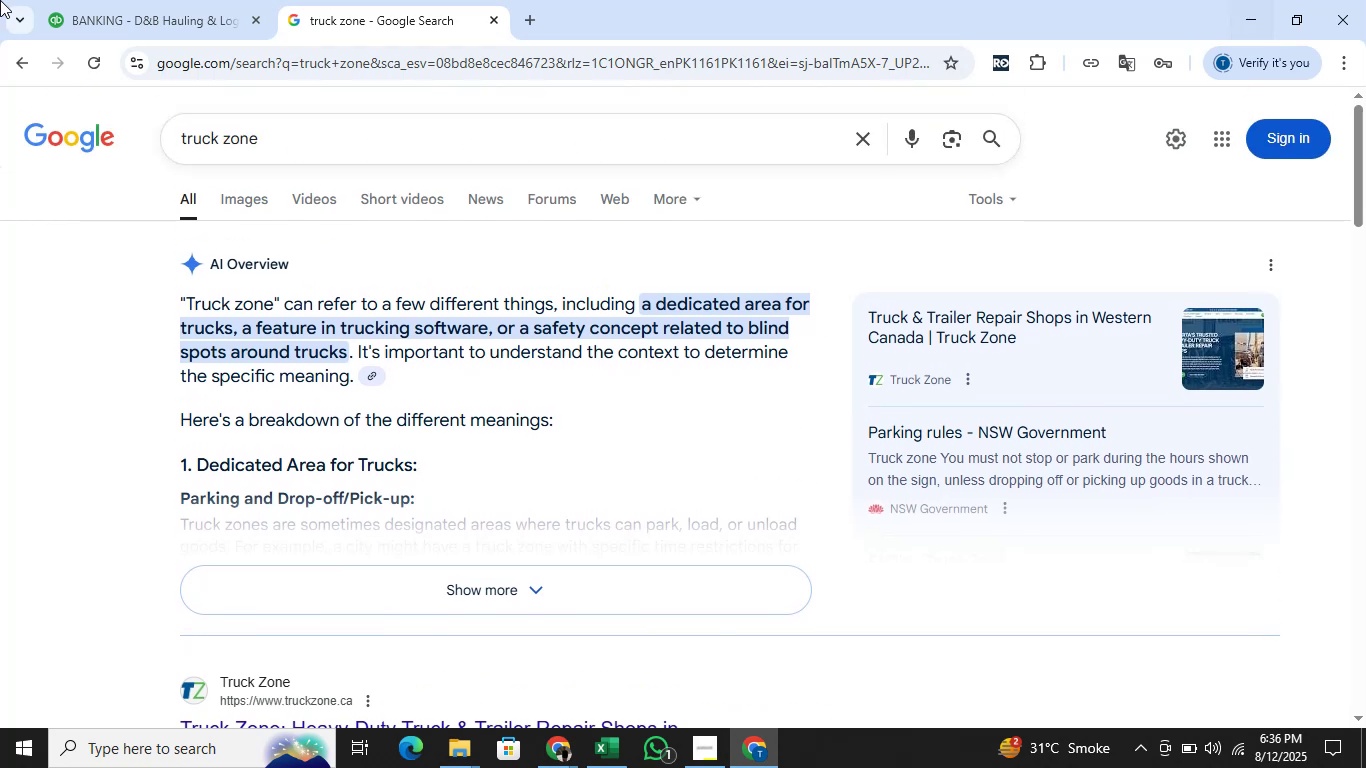 
left_click([82, 0])
 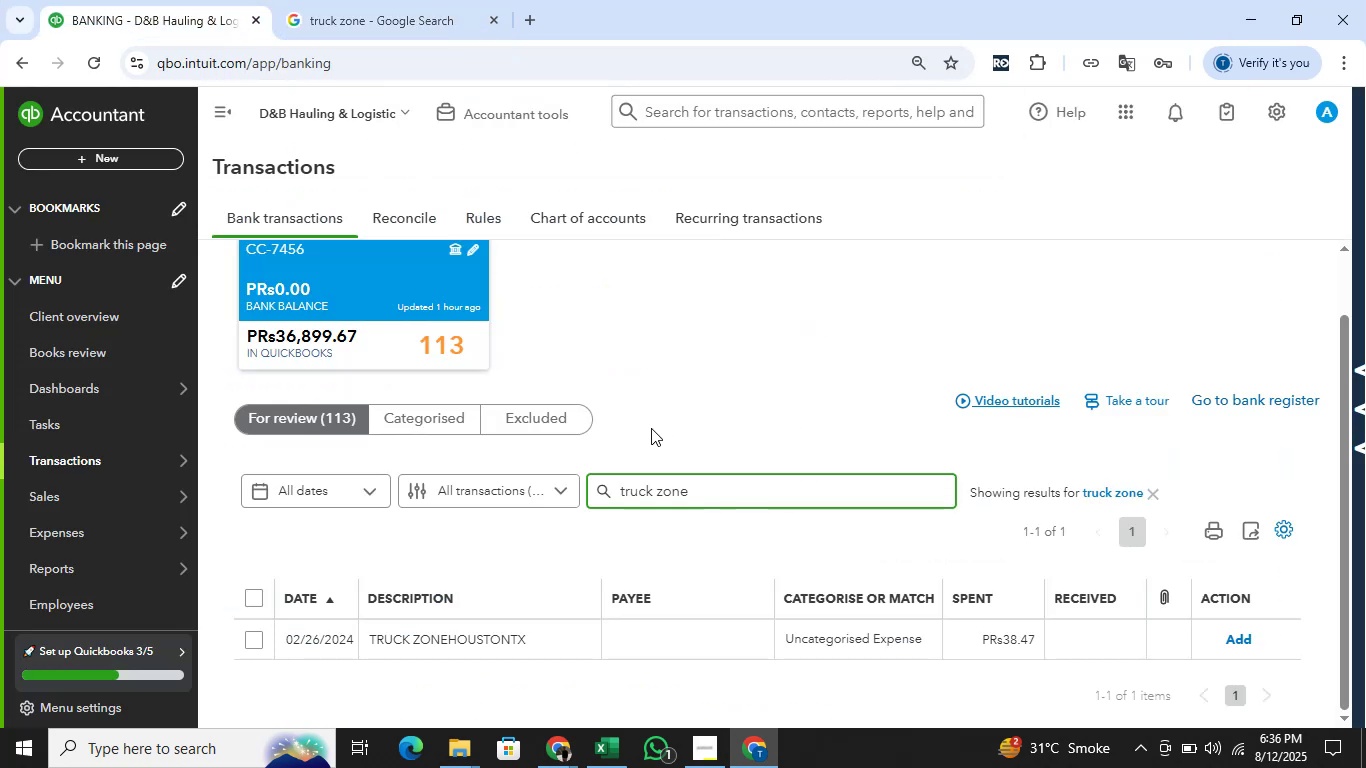 
left_click([708, 490])
 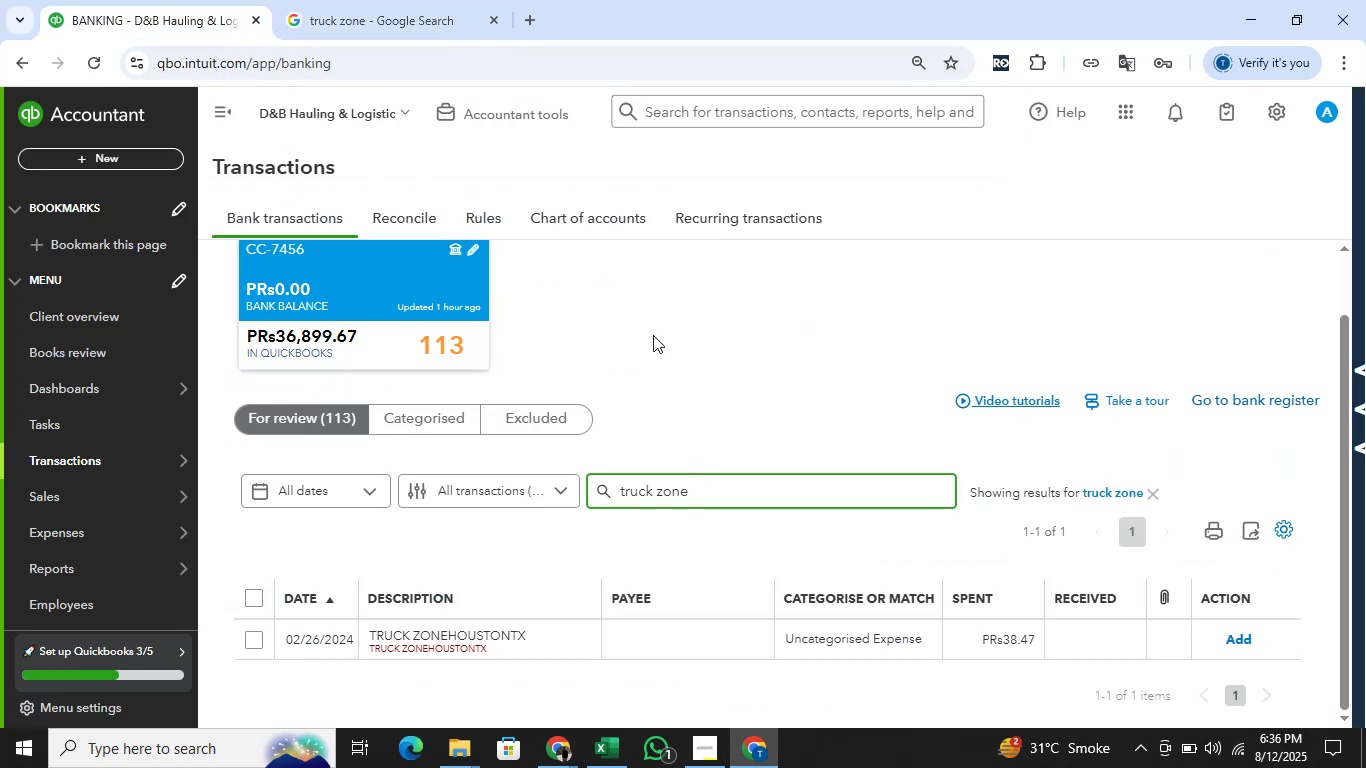 
scroll: coordinate [665, 370], scroll_direction: none, amount: 0.0
 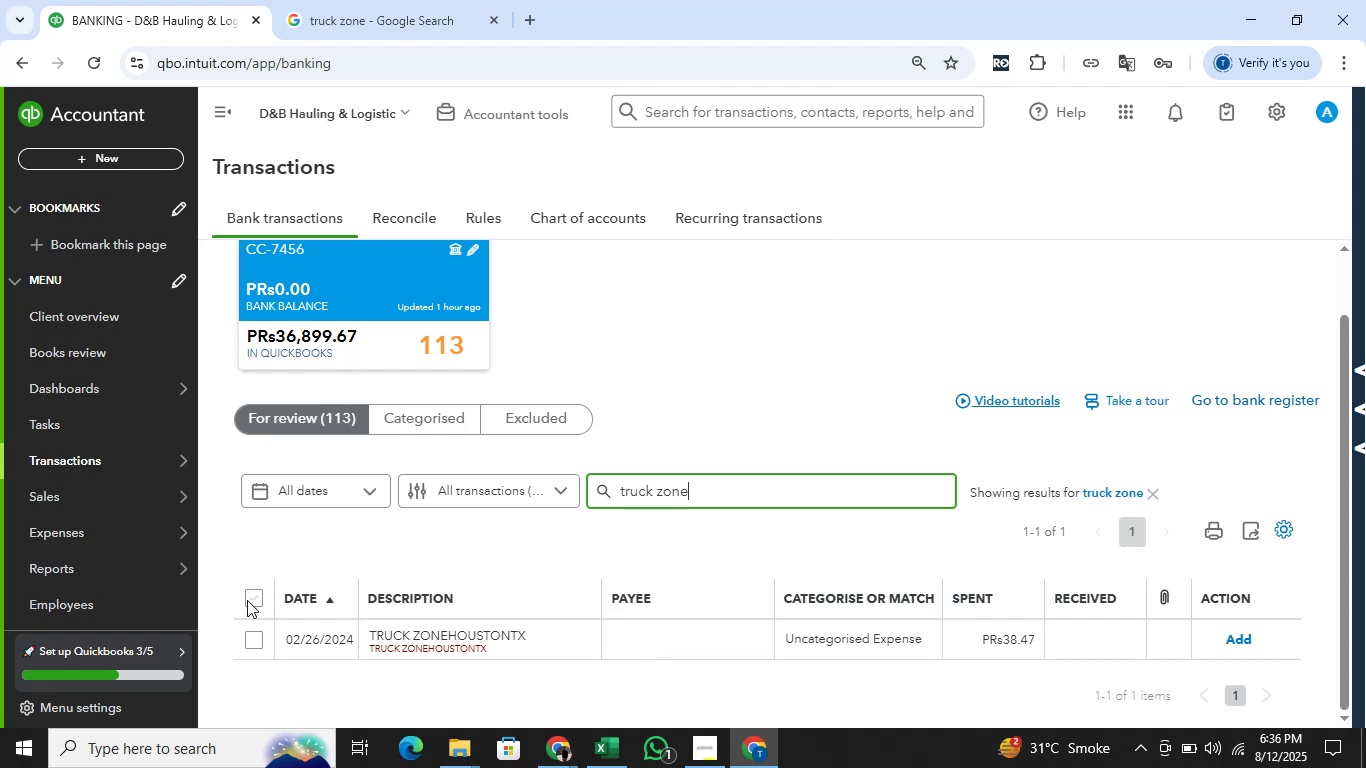 
left_click([251, 597])
 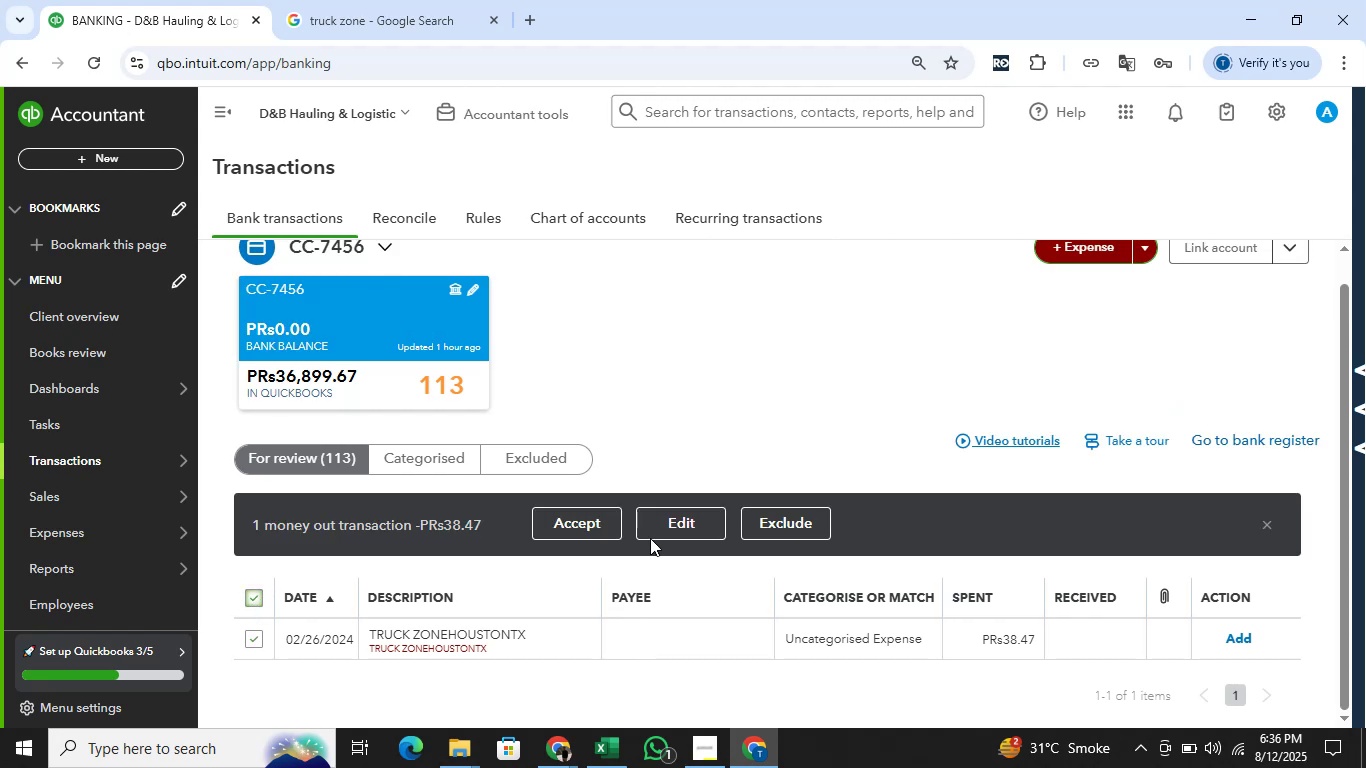 
left_click([662, 531])
 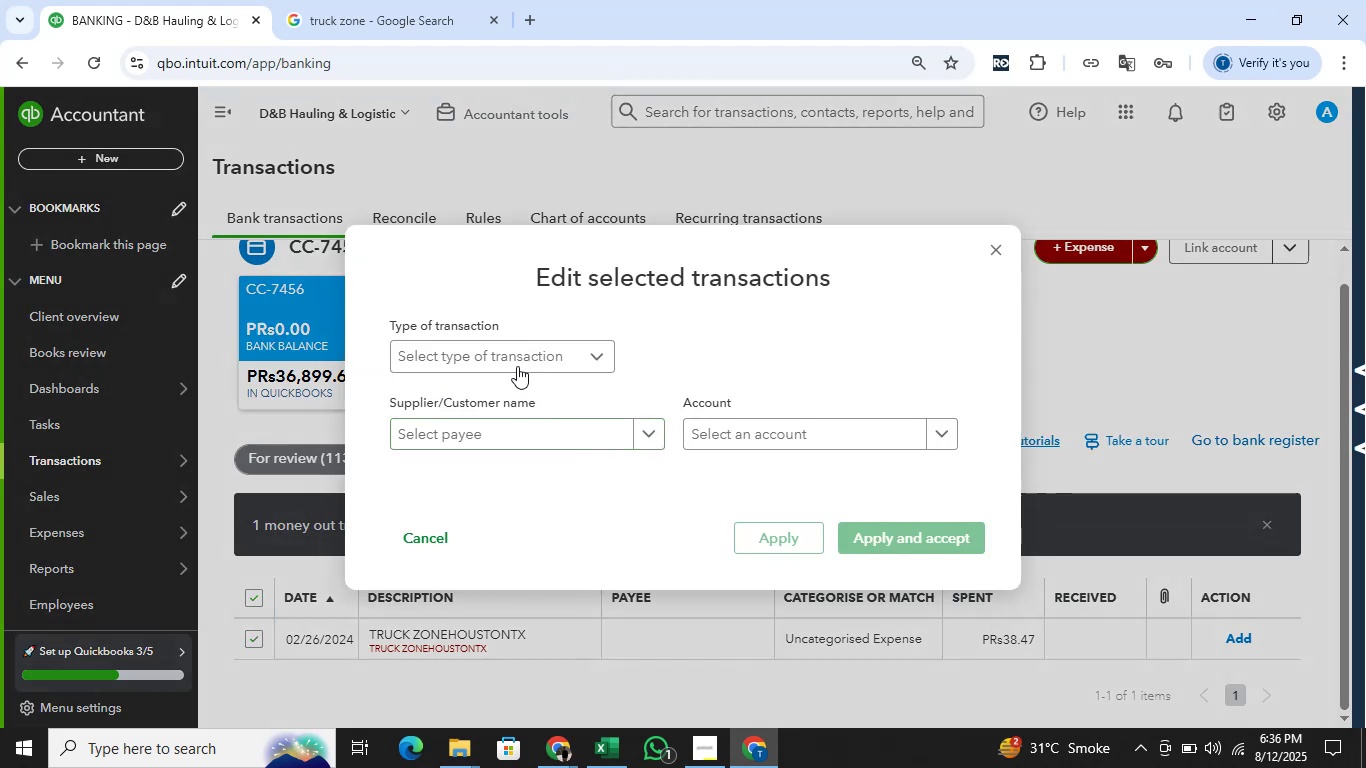 
left_click([513, 356])
 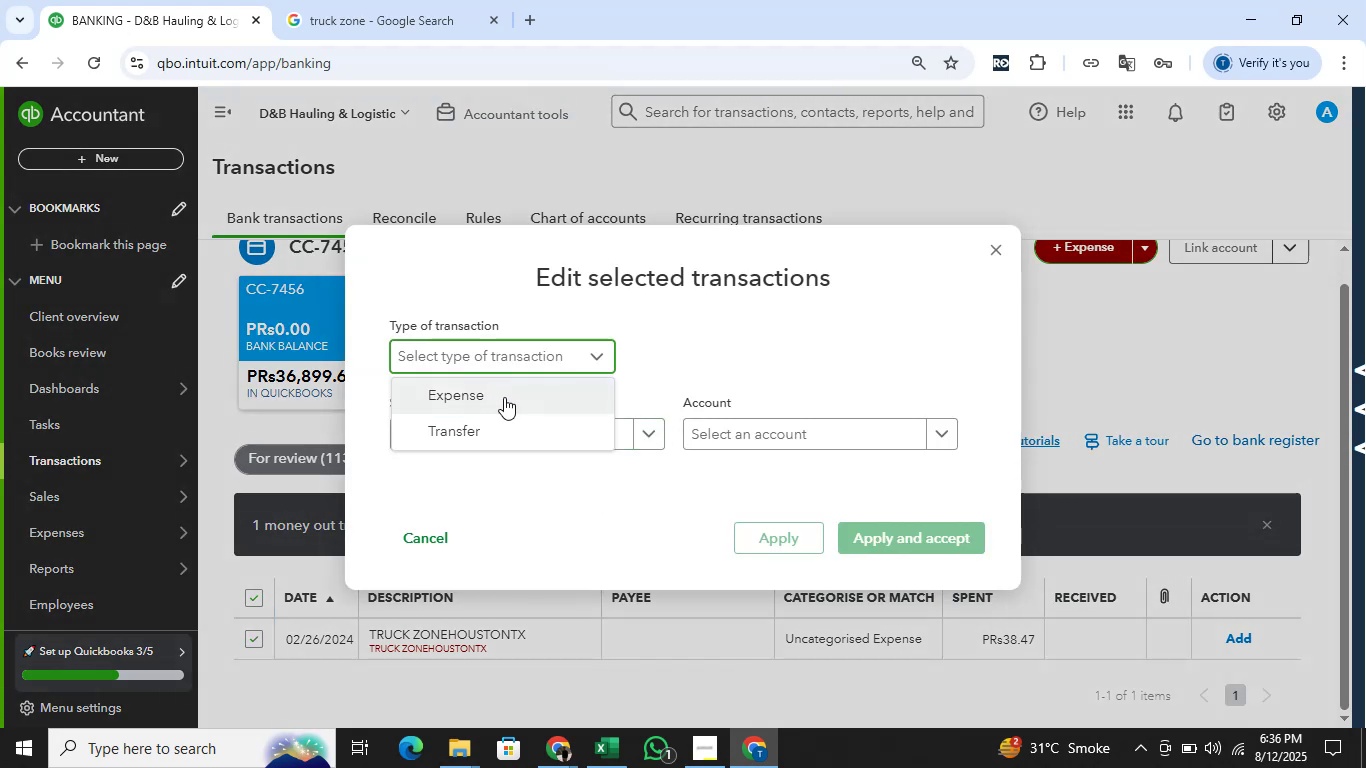 
left_click([504, 405])
 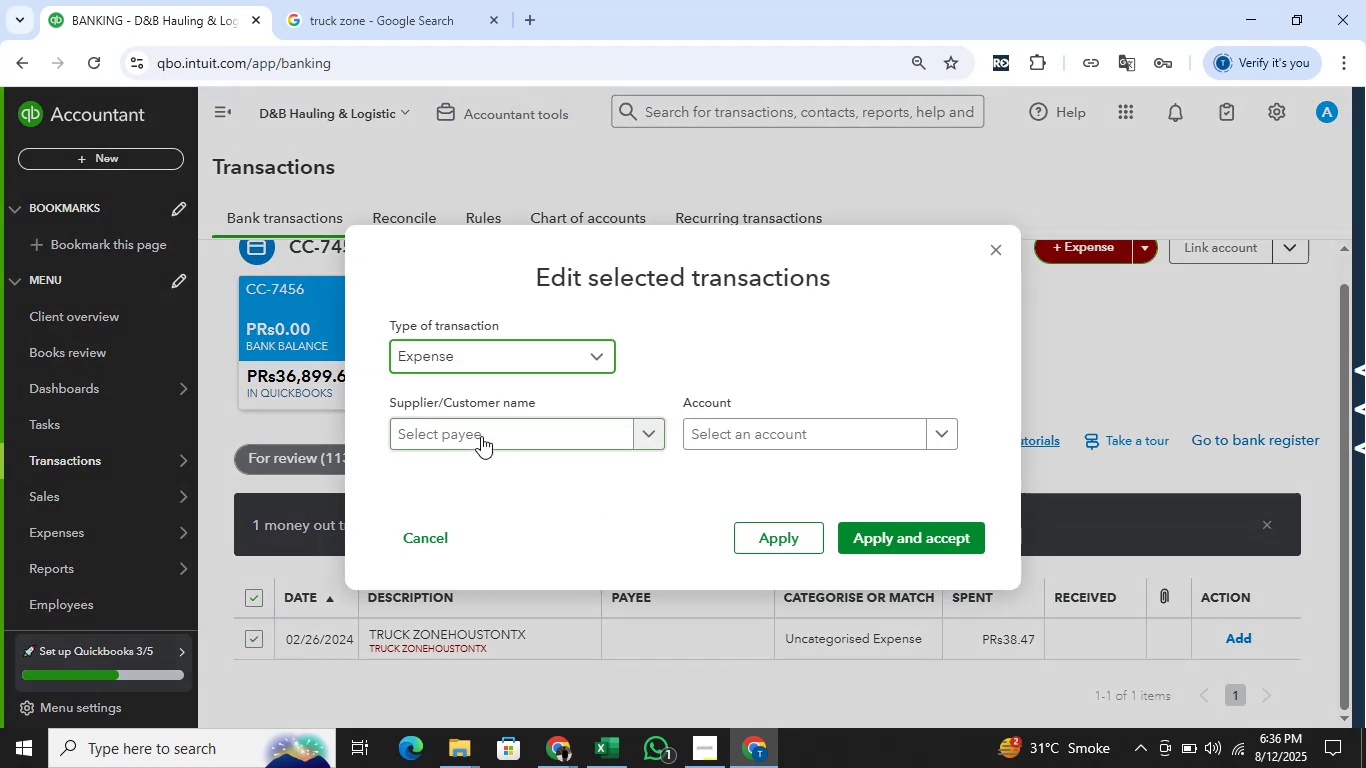 
left_click([481, 436])
 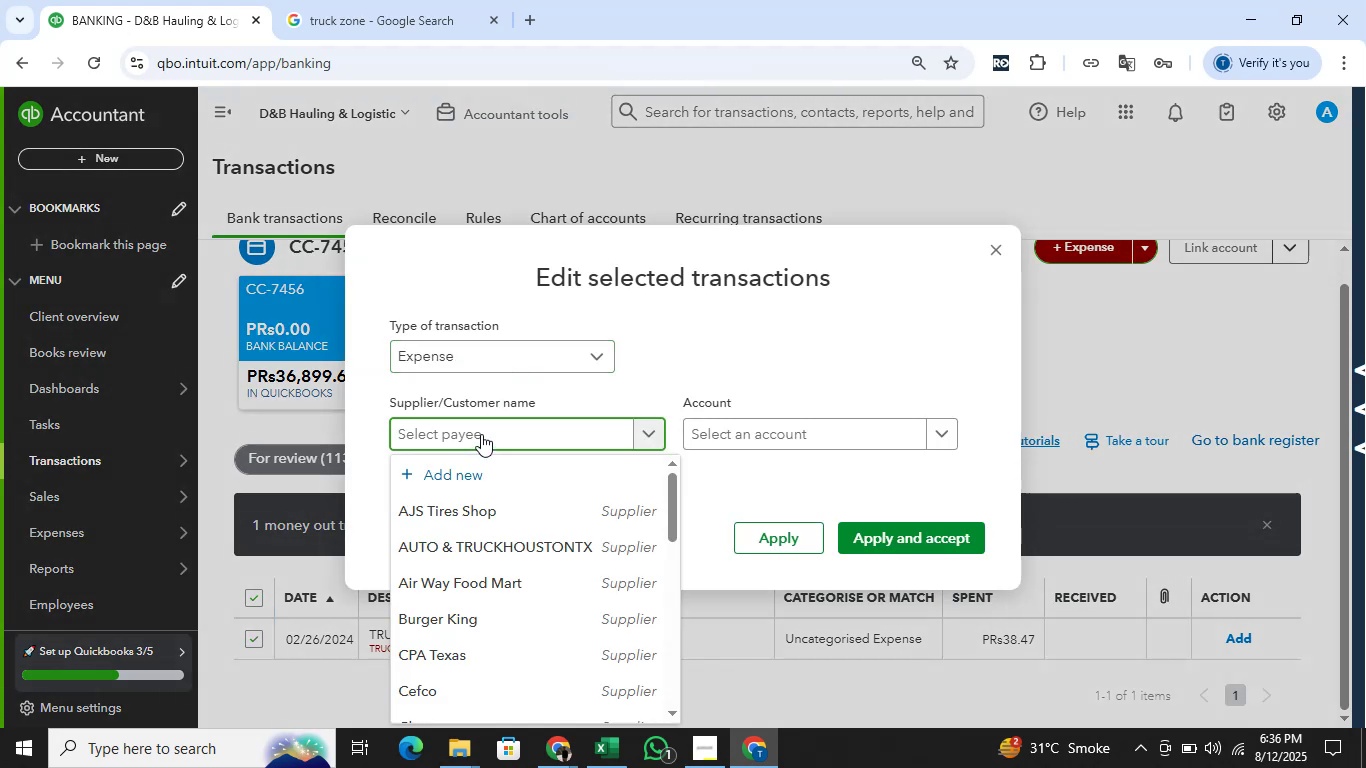 
type(Tr)
 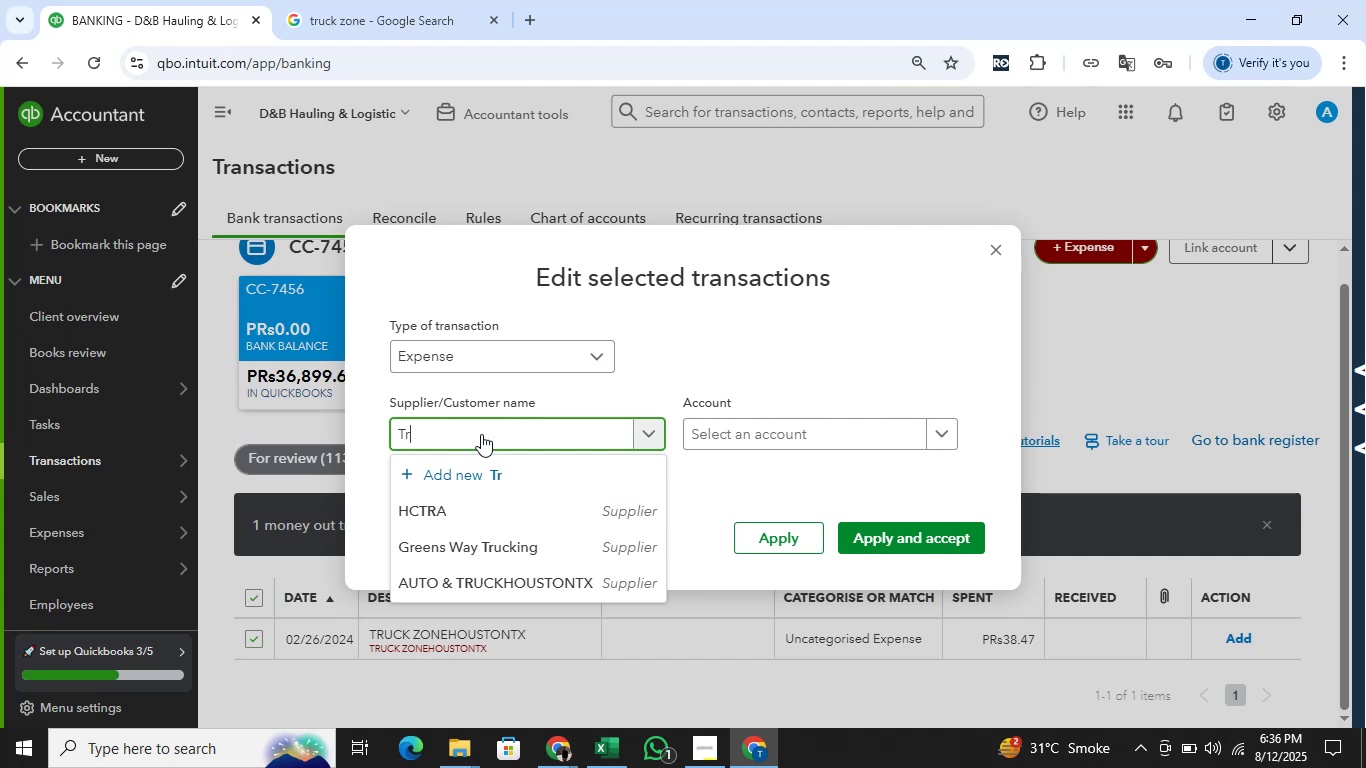 
type(uck zone)
key(Backspace)
key(Backspace)
key(Backspace)
key(Backspace)
type(Zone)
 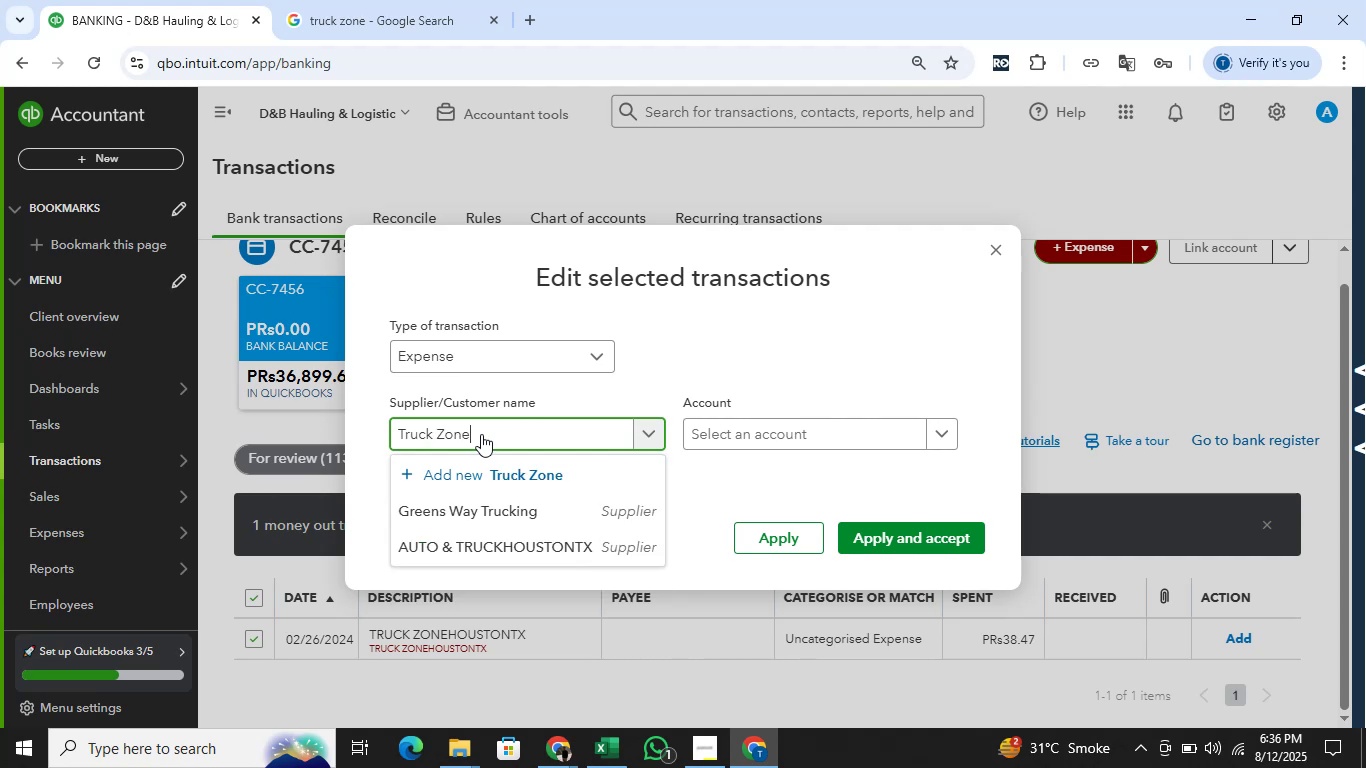 
left_click([477, 459])
 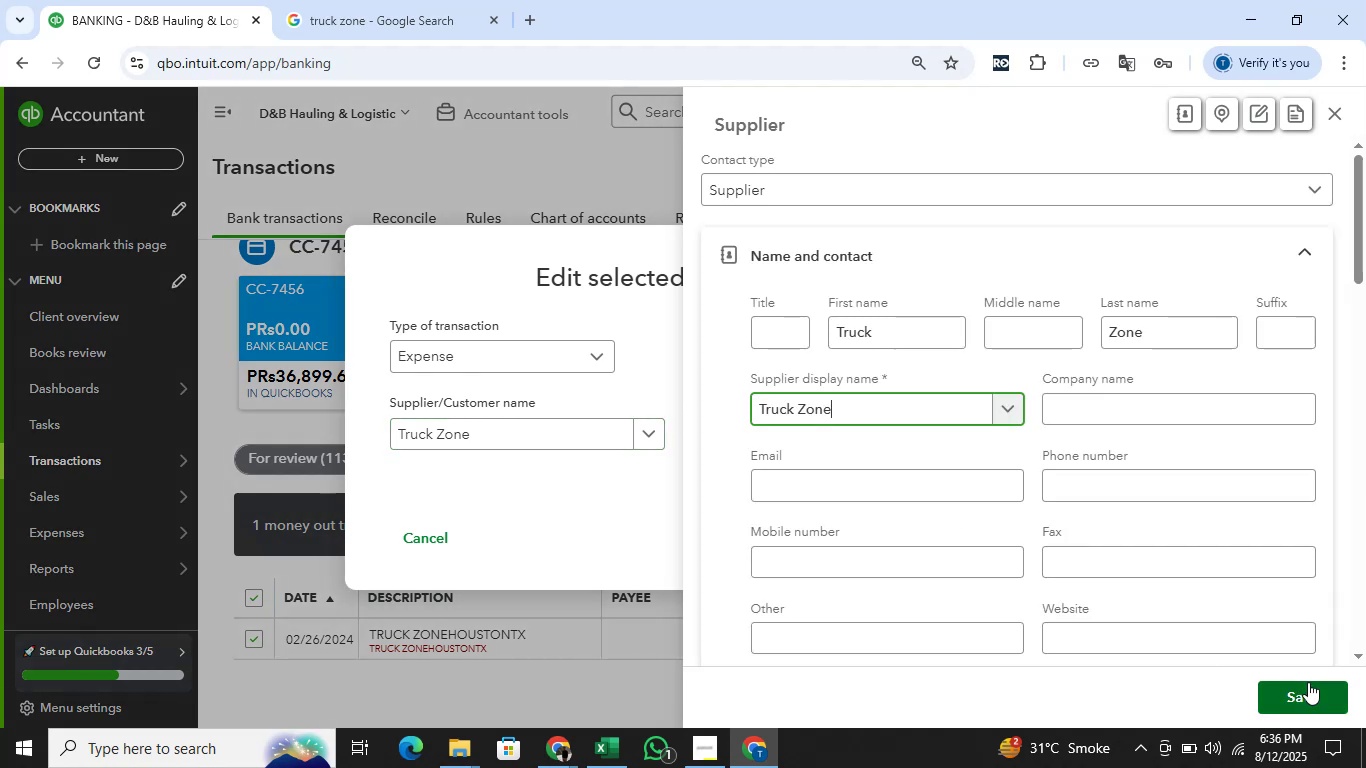 
left_click([1309, 692])
 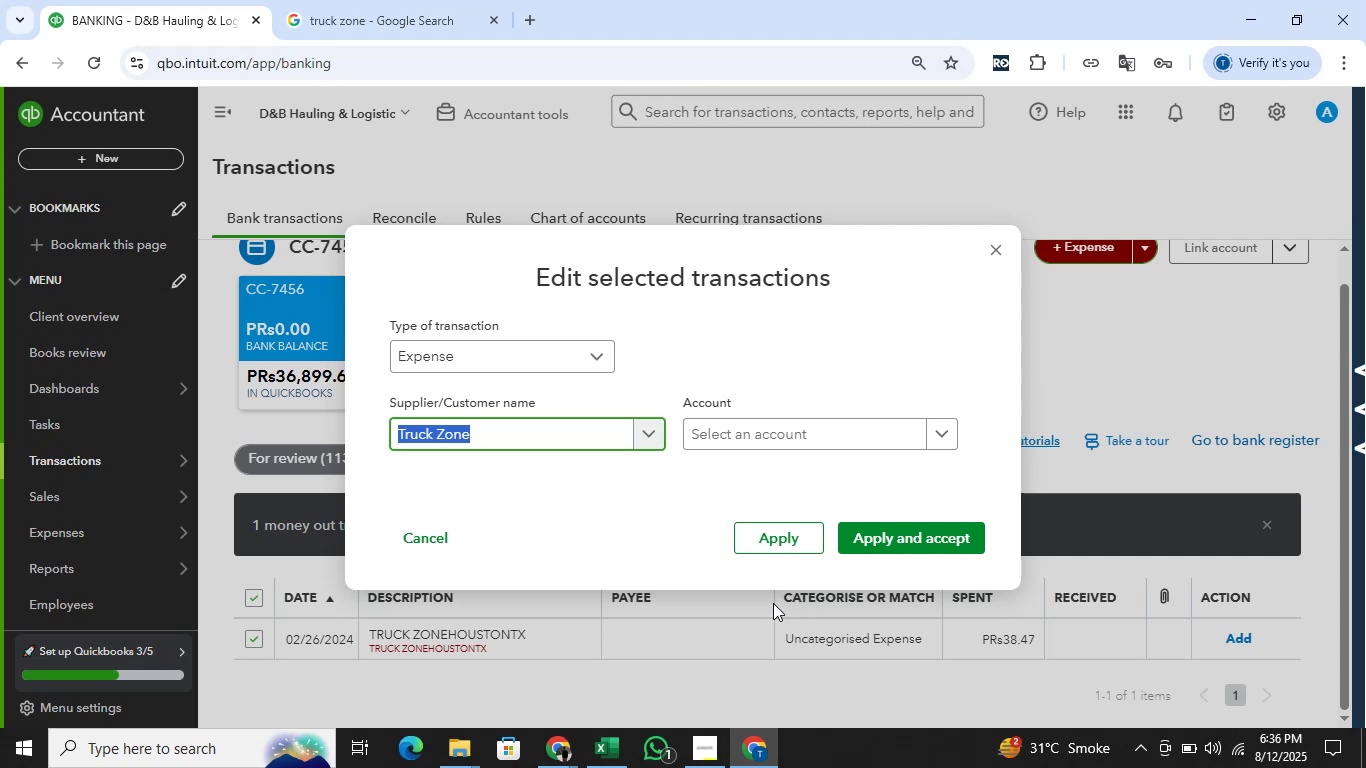 
wait(18.27)
 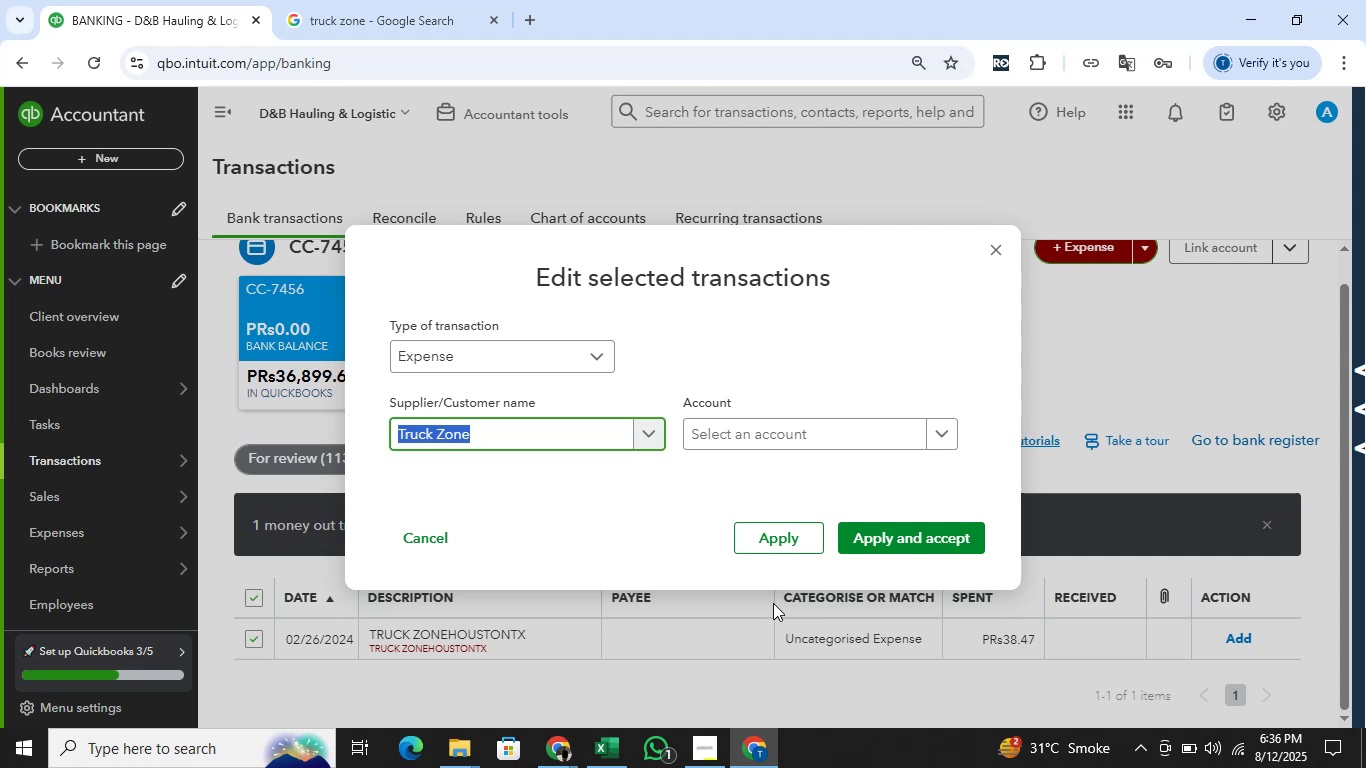 
left_click([558, 427])
 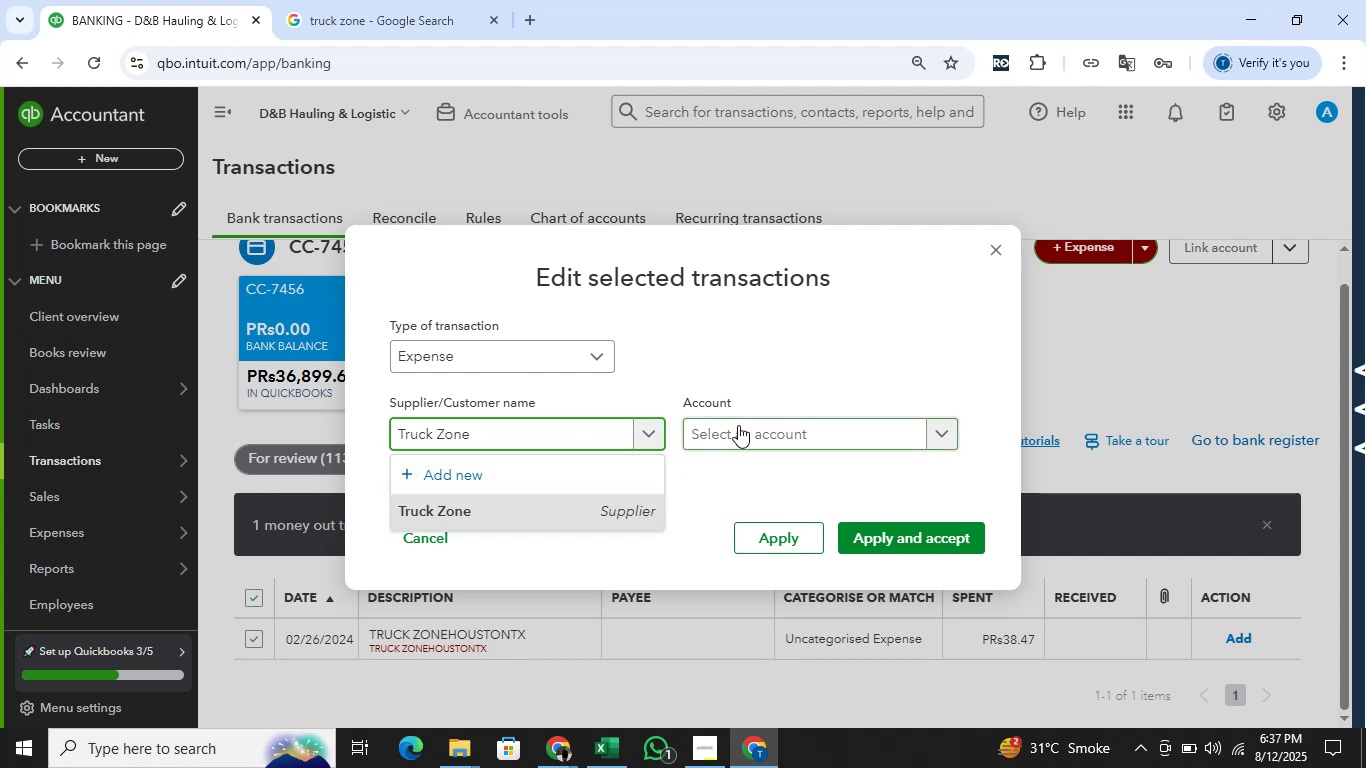 
wait(5.25)
 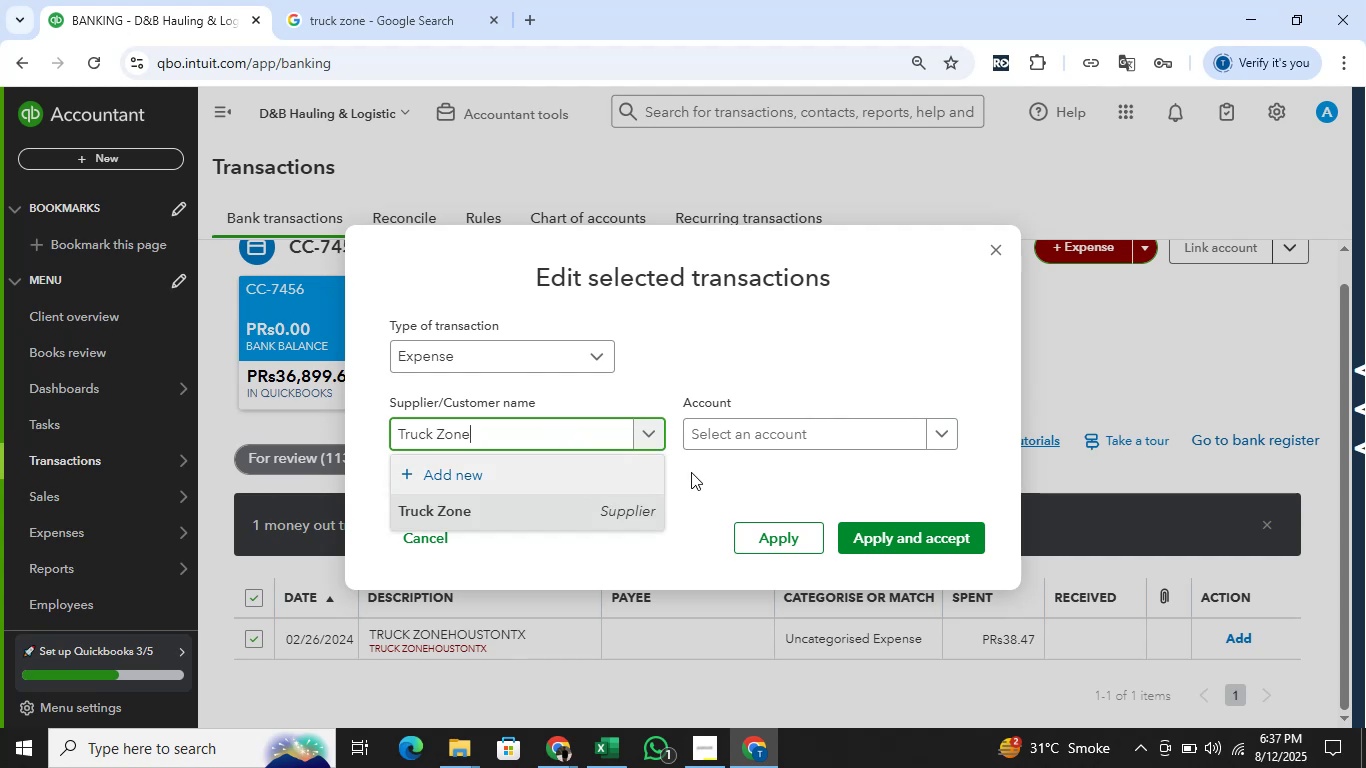 
left_click([551, 509])
 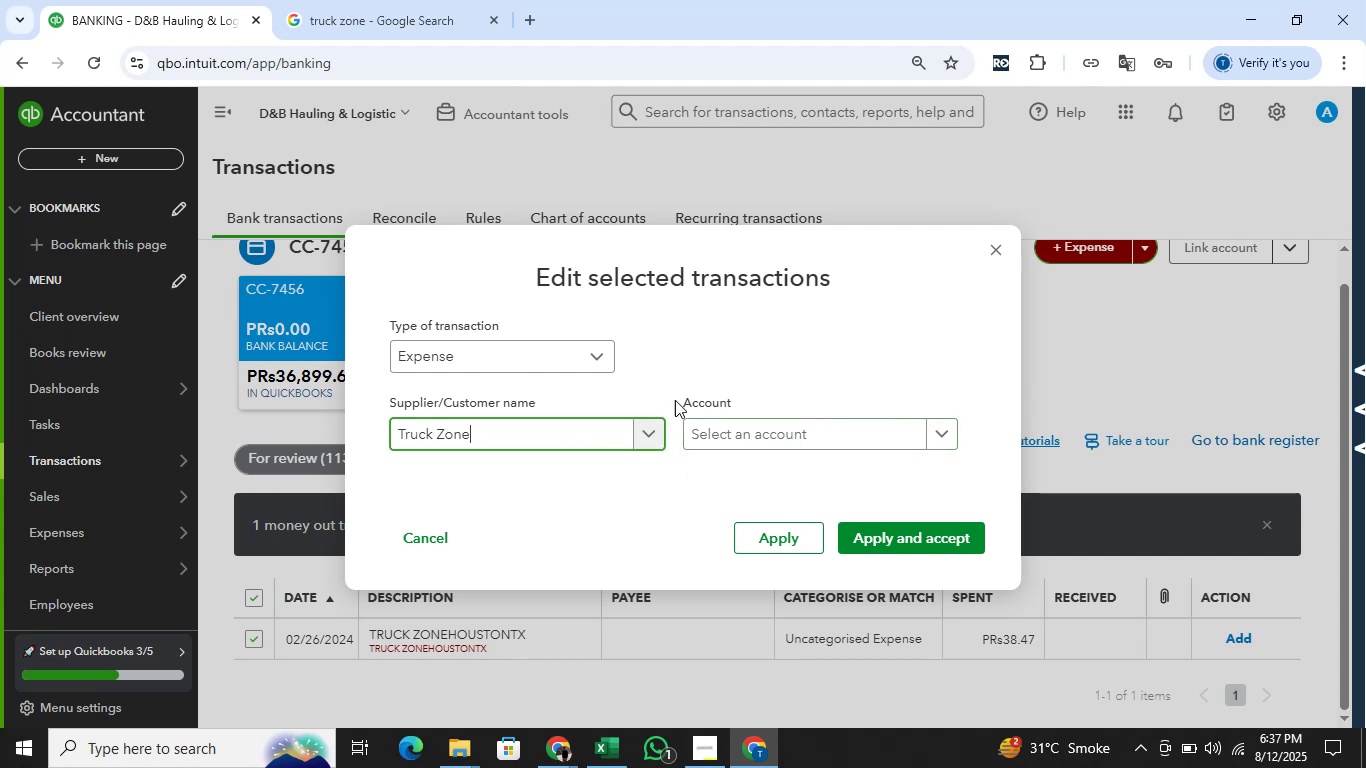 
key(Alt+AltLeft)
 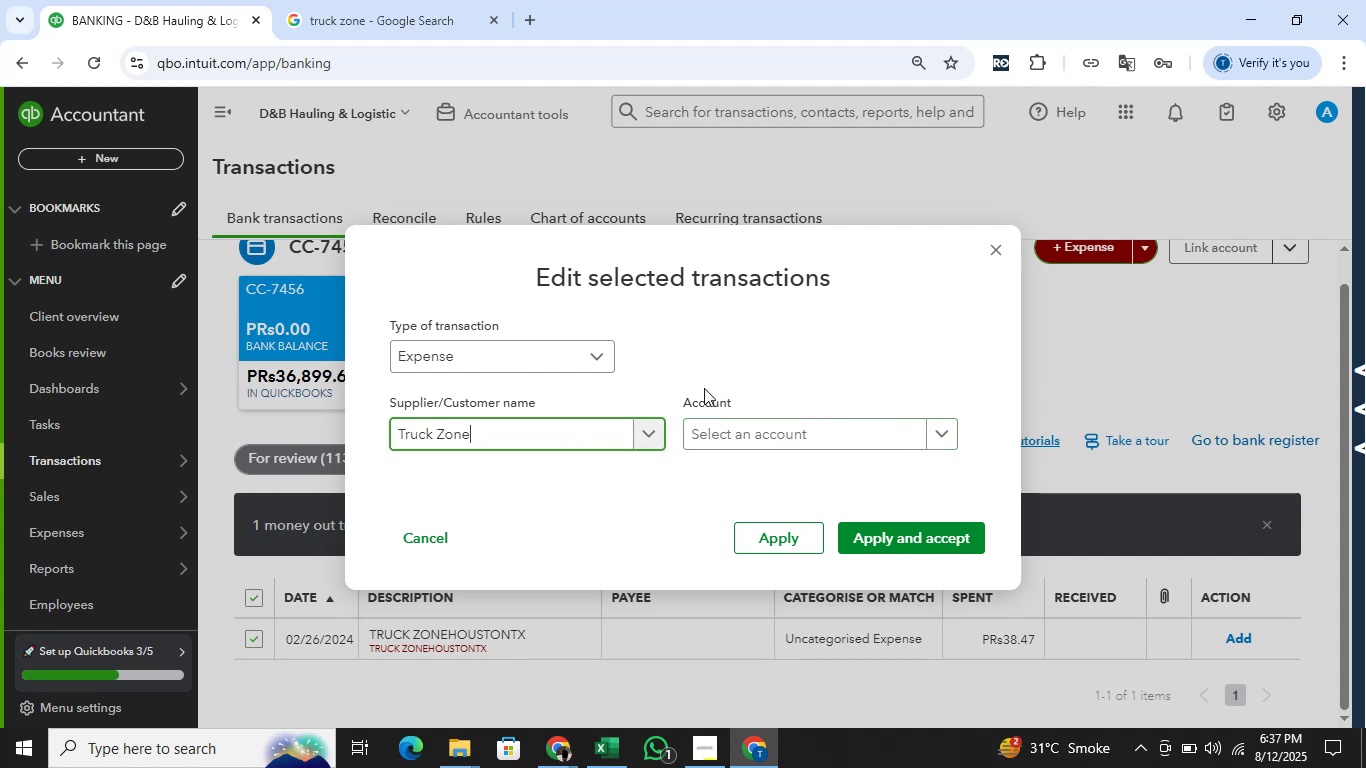 
key(Alt+Tab)
 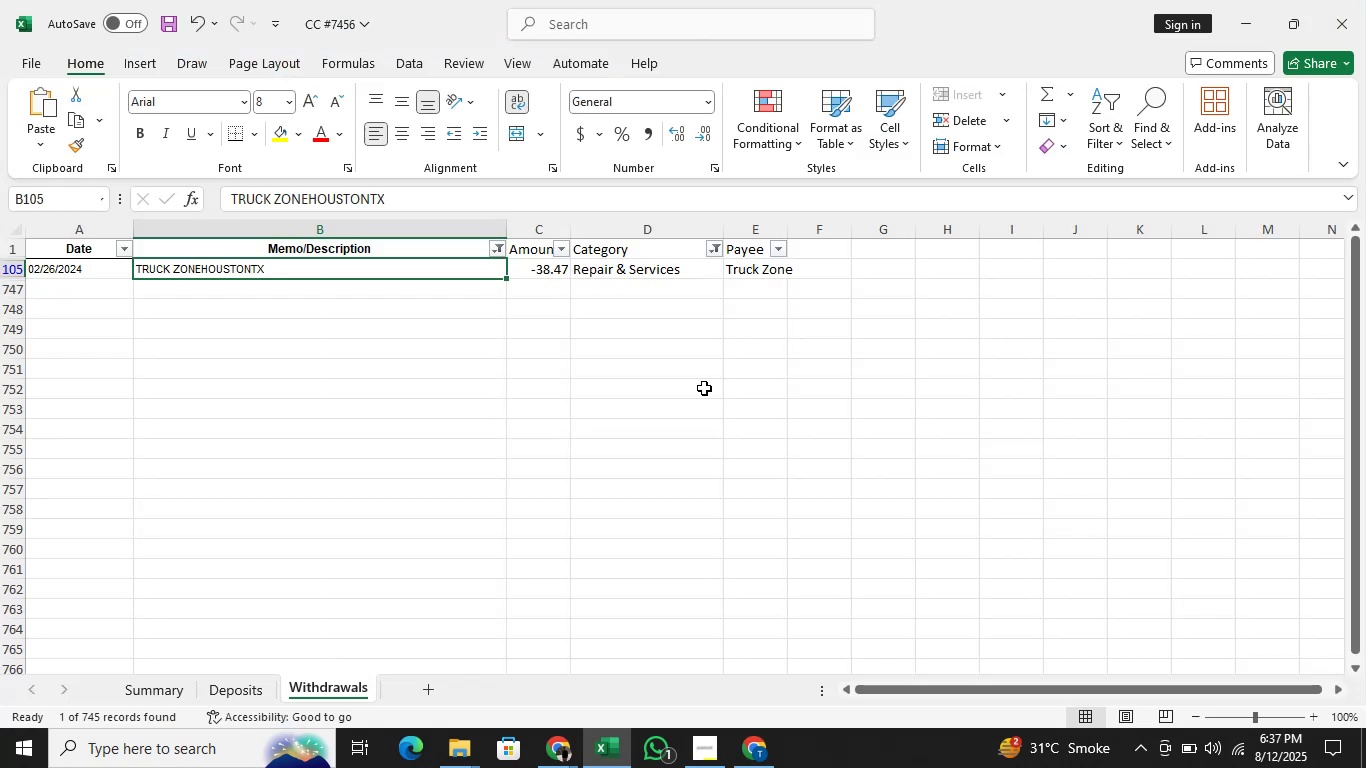 
key(Alt+AltLeft)
 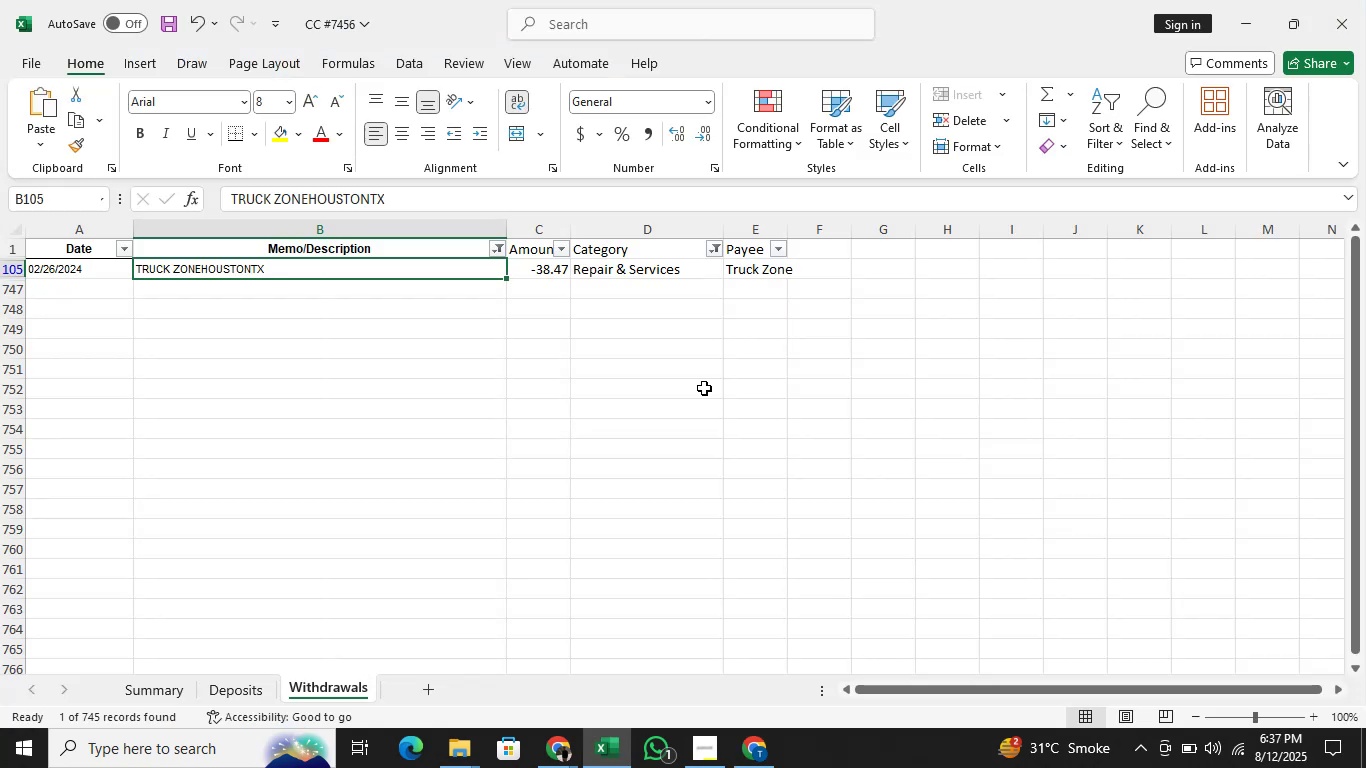 
key(Alt+Tab)
 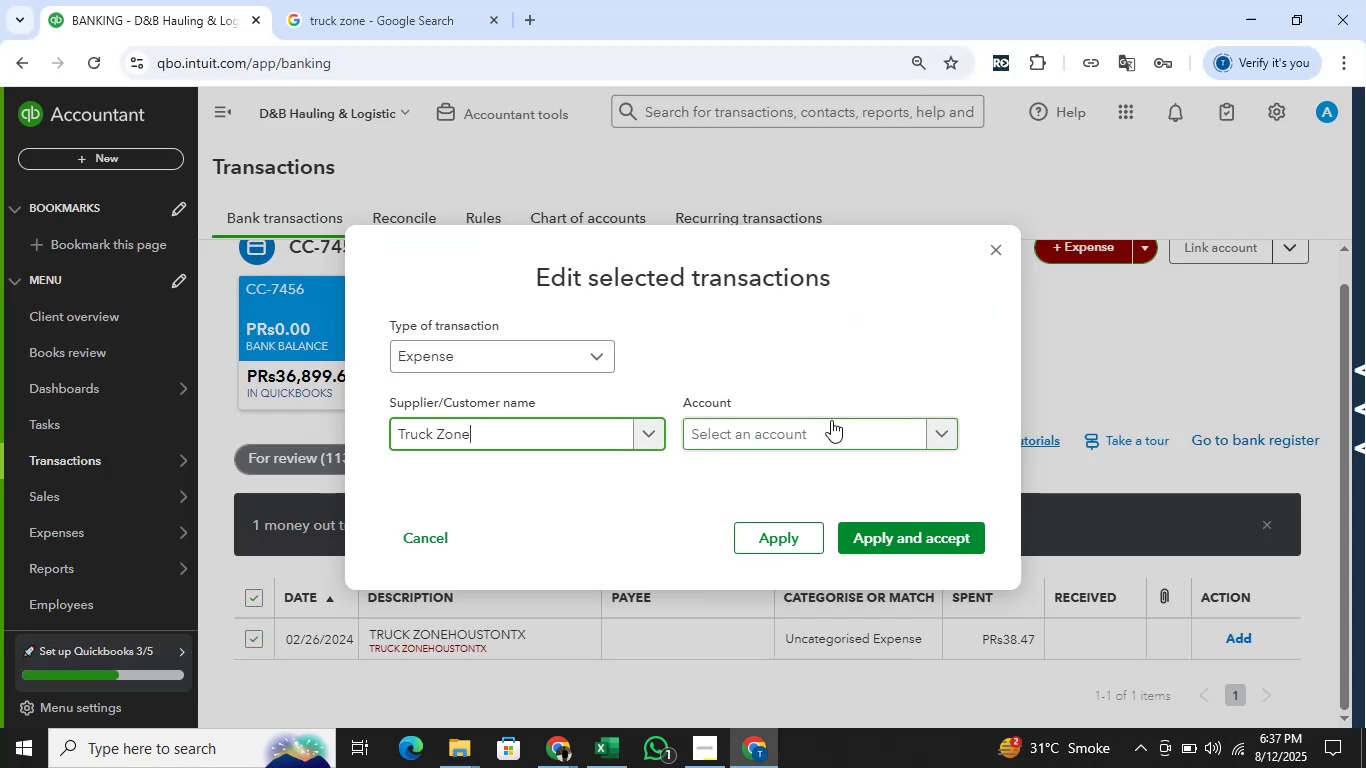 
left_click([819, 431])
 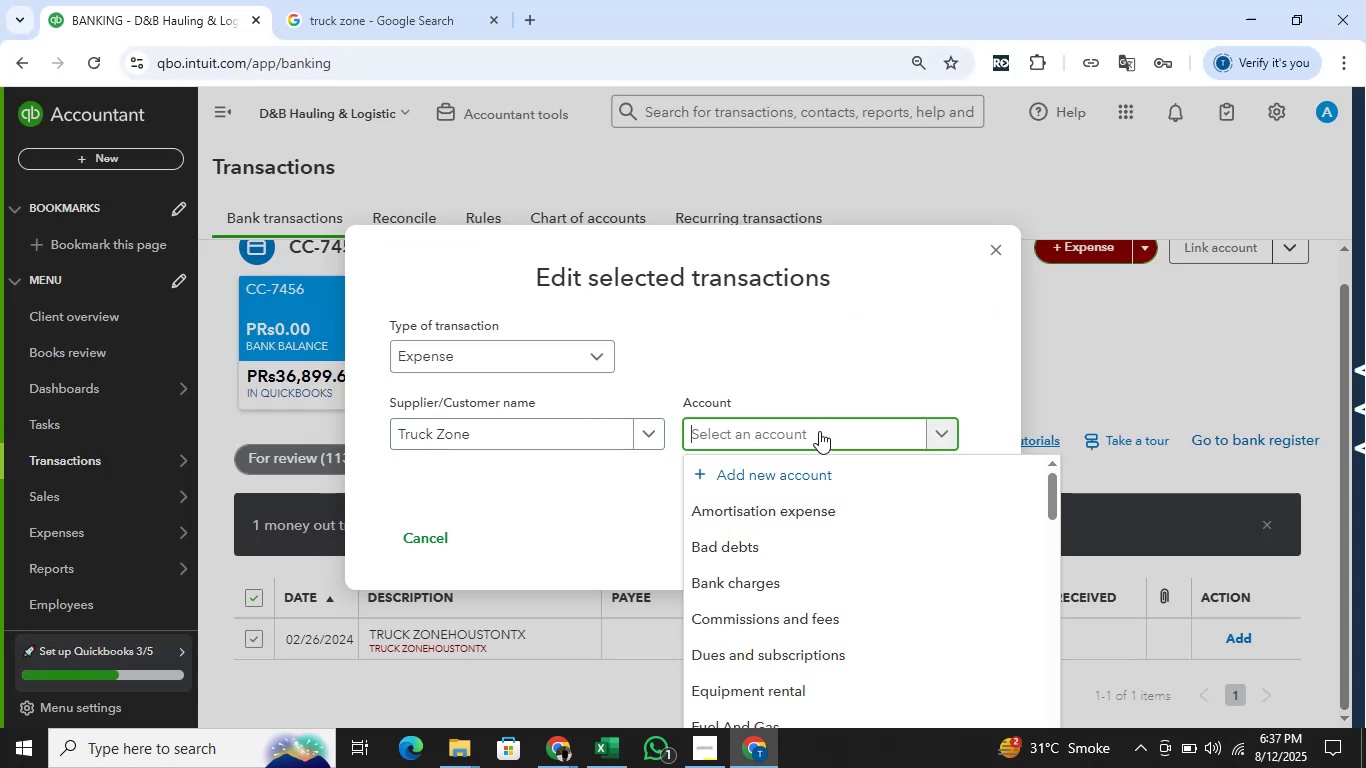 
key(Alt+AltLeft)
 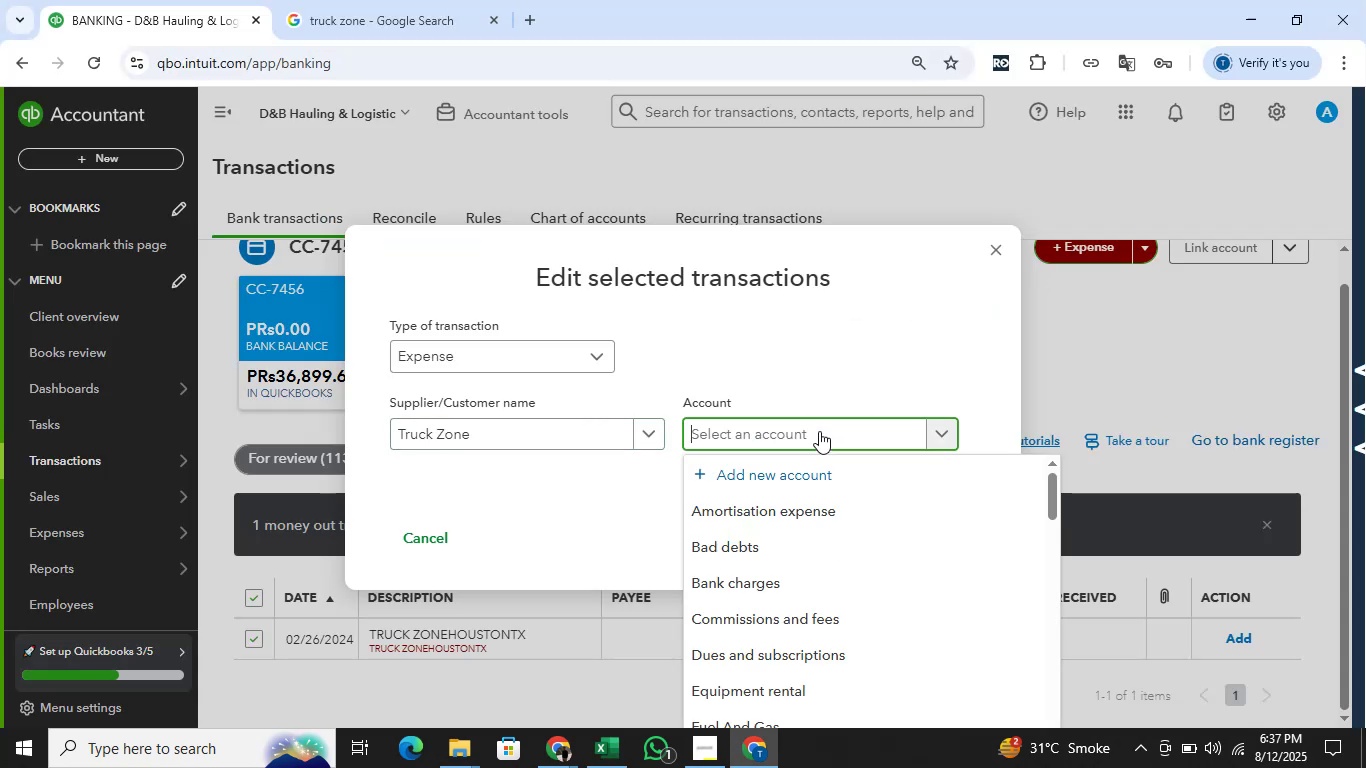 
key(Alt+Tab)
 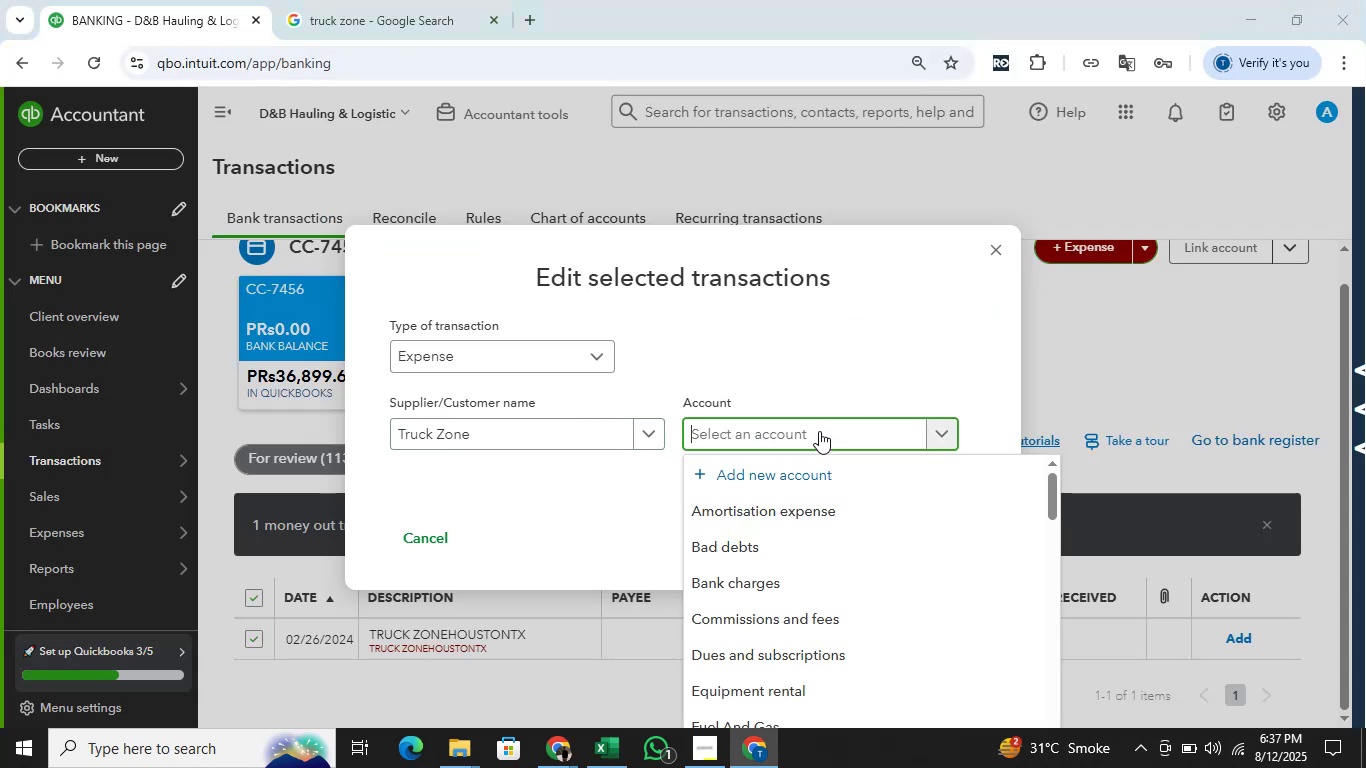 
key(Alt+AltLeft)
 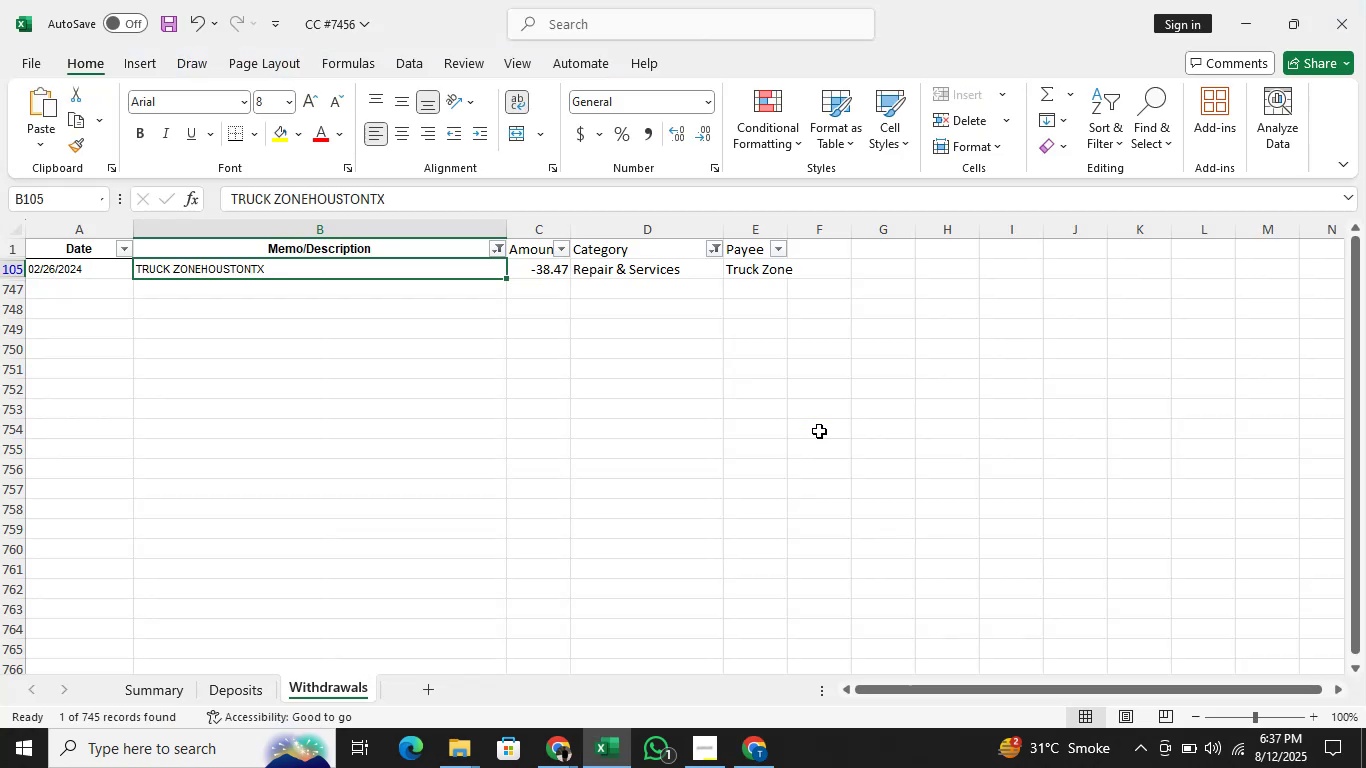 
key(Tab)
type(repai)
 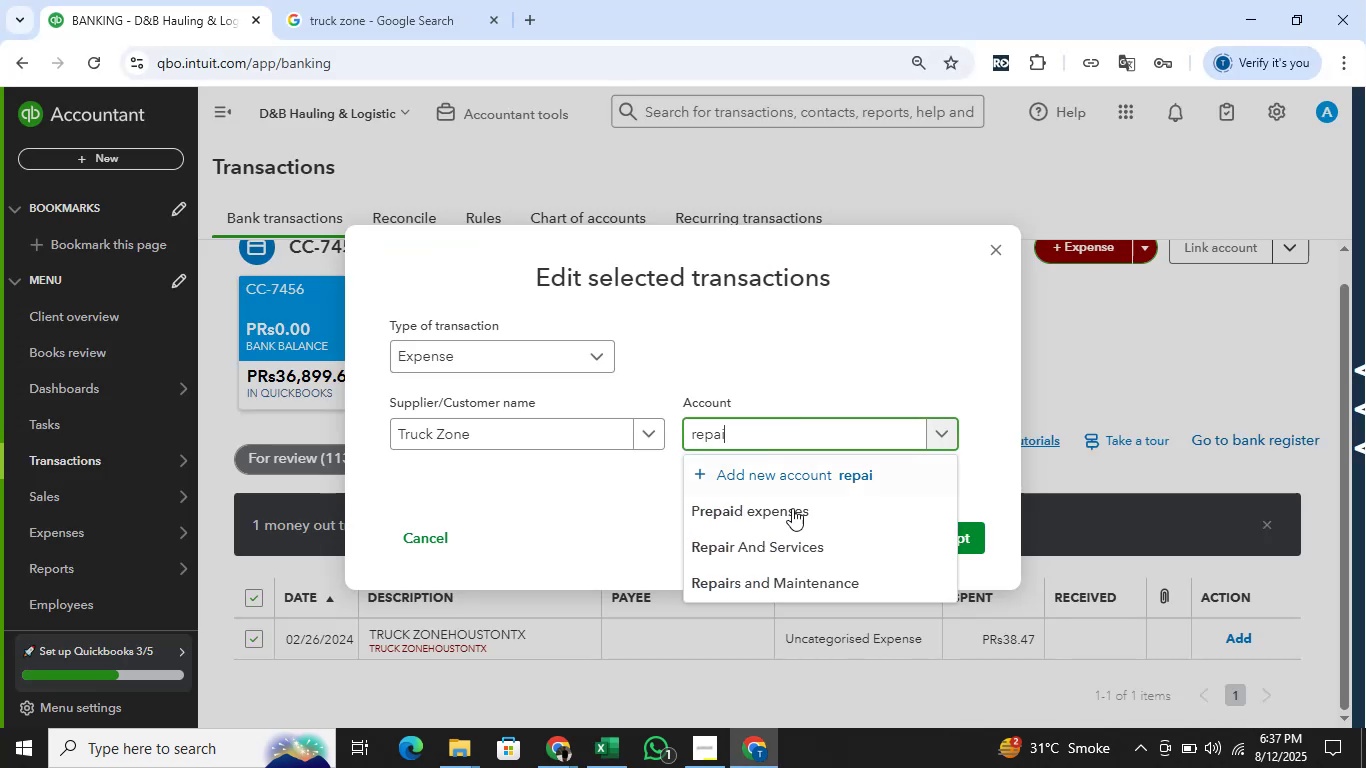 
left_click([784, 536])
 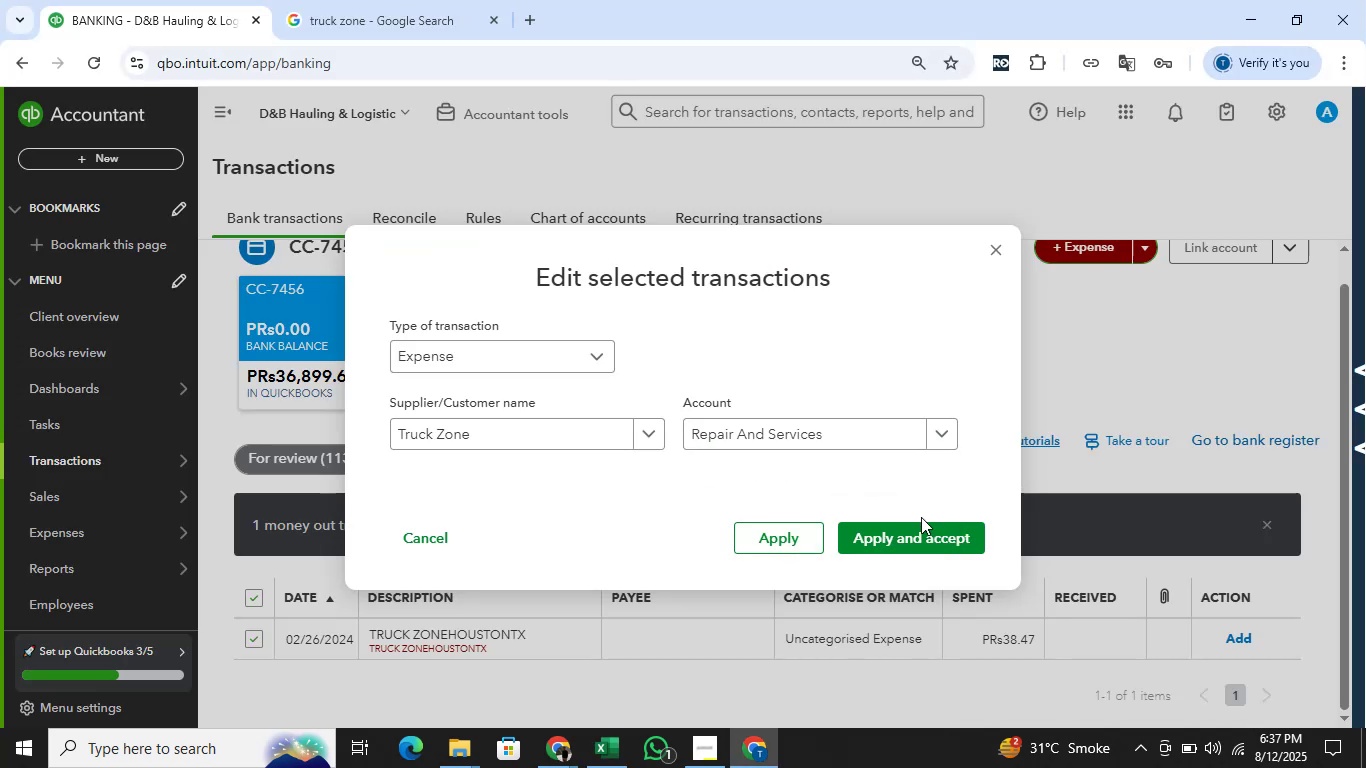 
left_click([922, 530])
 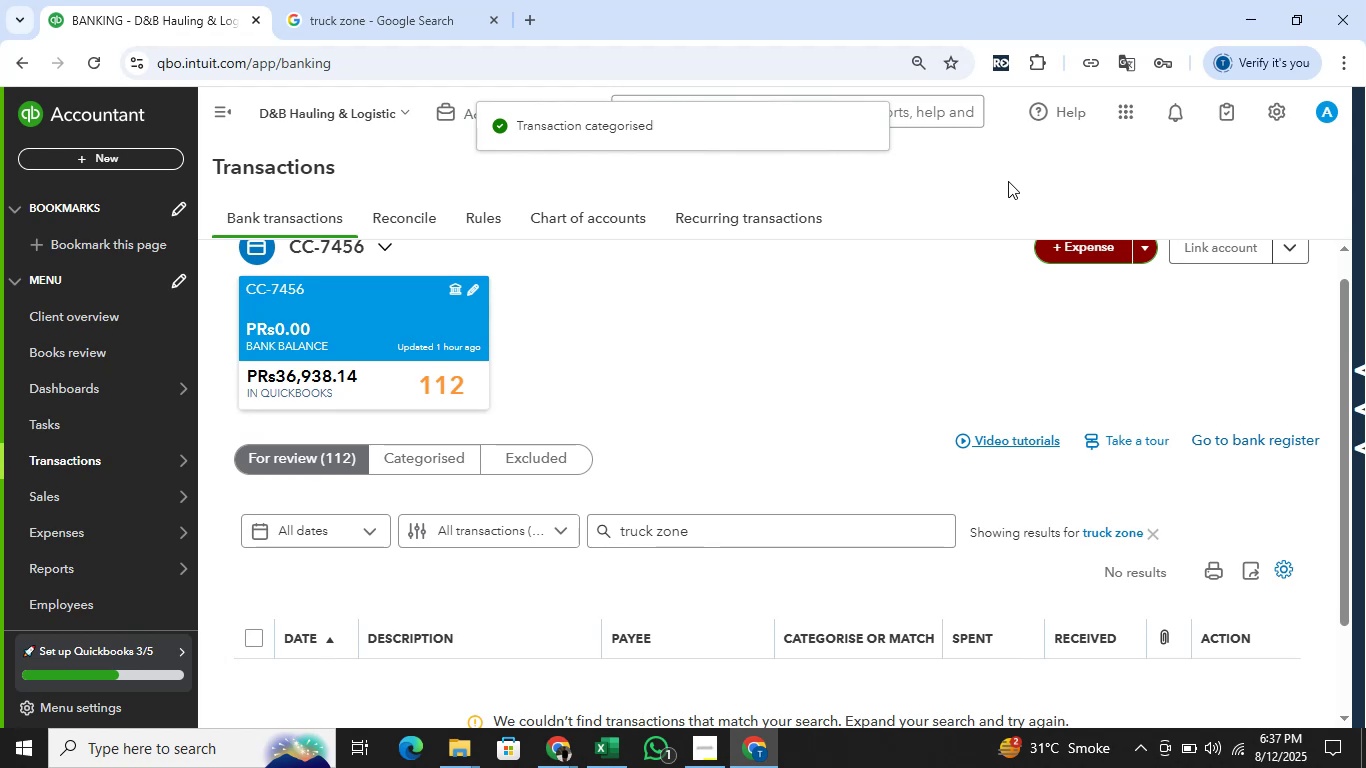 
wait(7.84)
 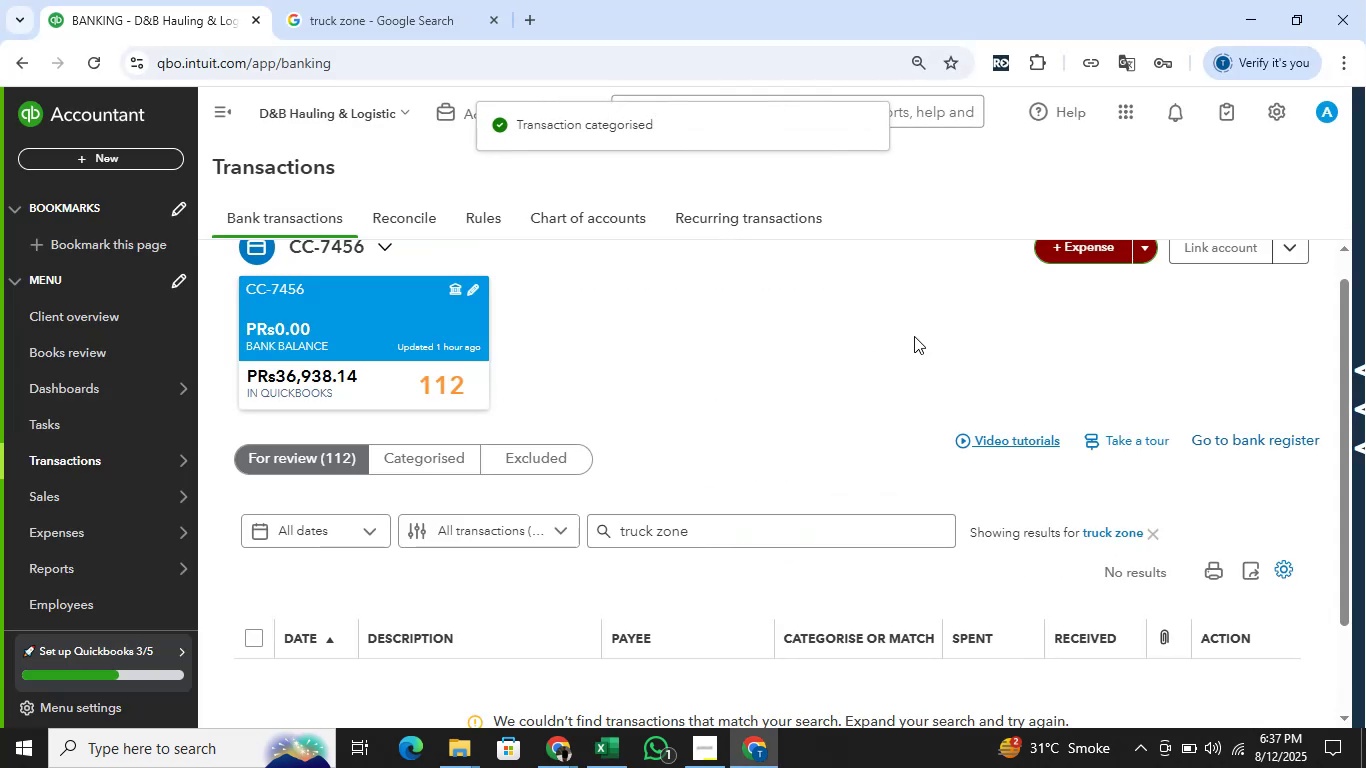 
left_click([1157, 529])
 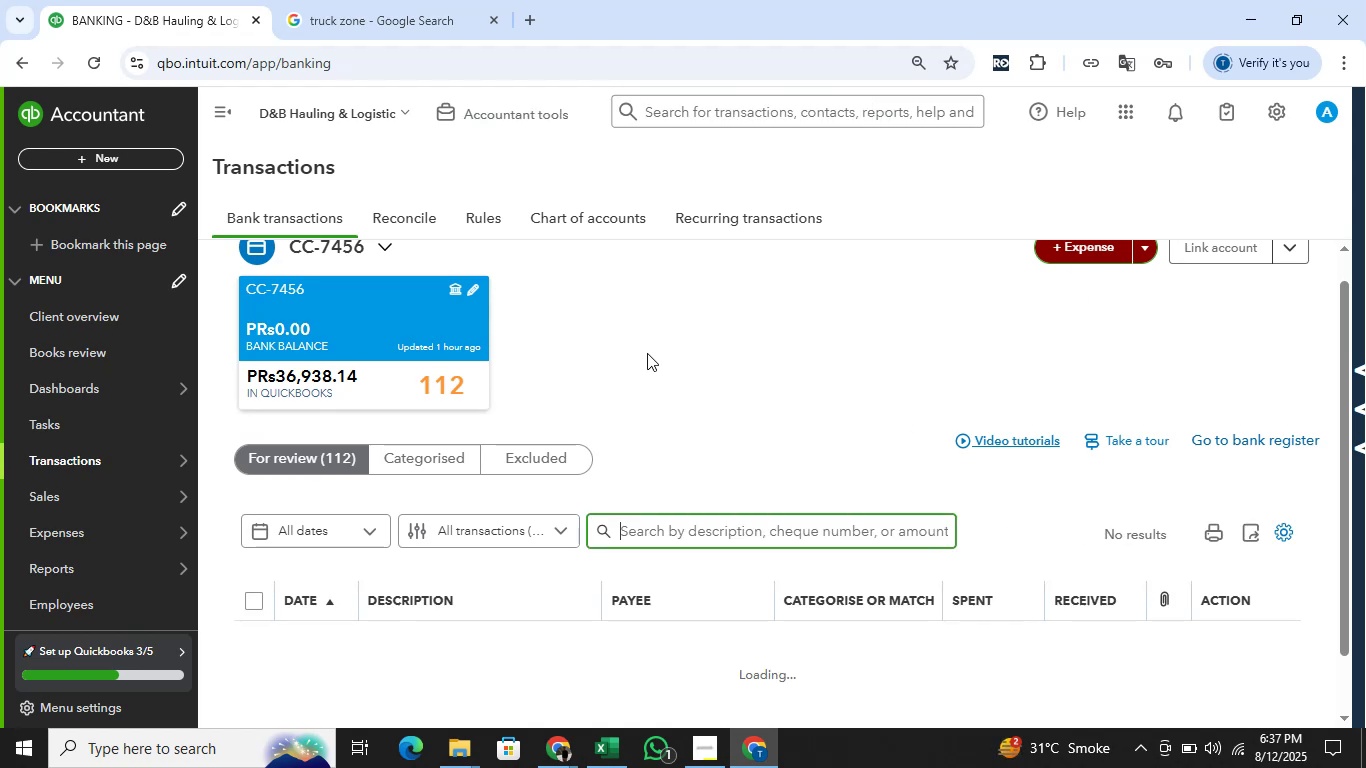 
scroll: coordinate [693, 350], scroll_direction: down, amount: 1.0
 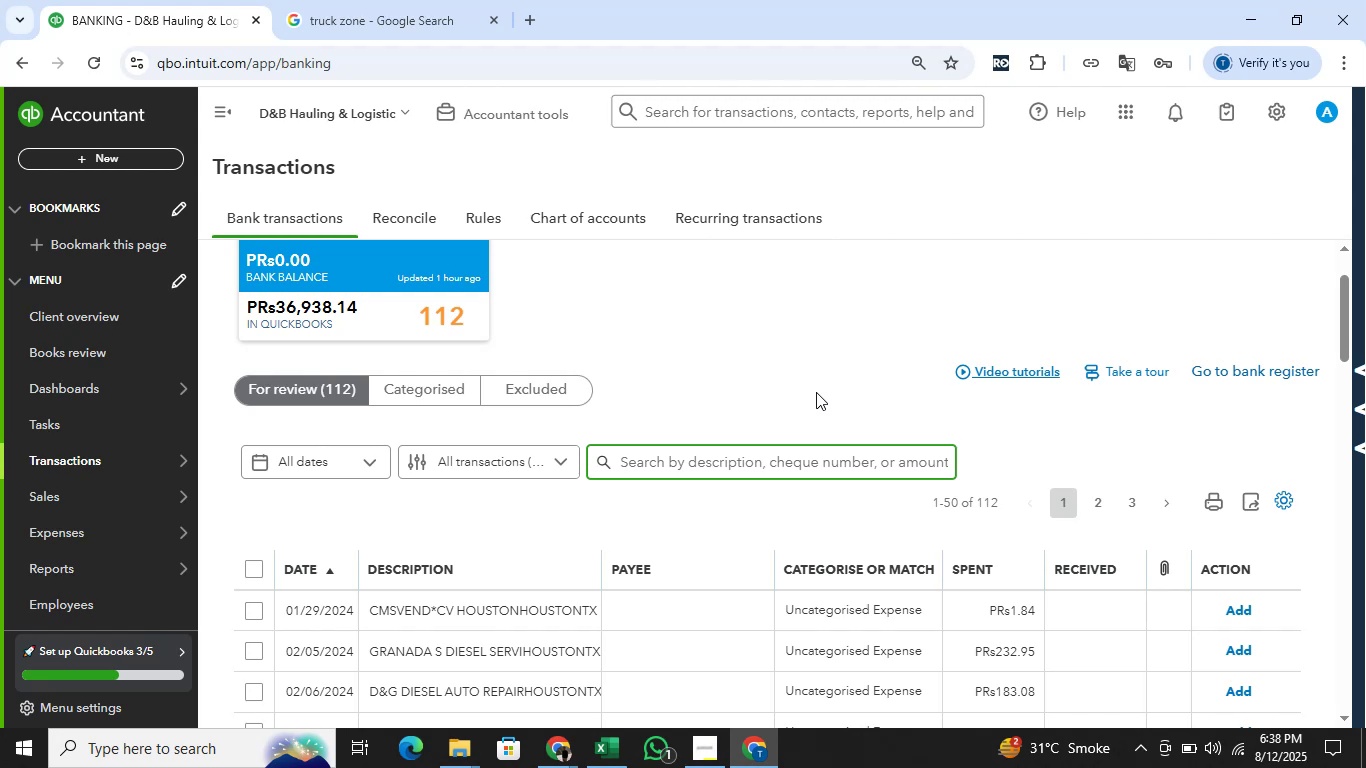 
wait(46.46)
 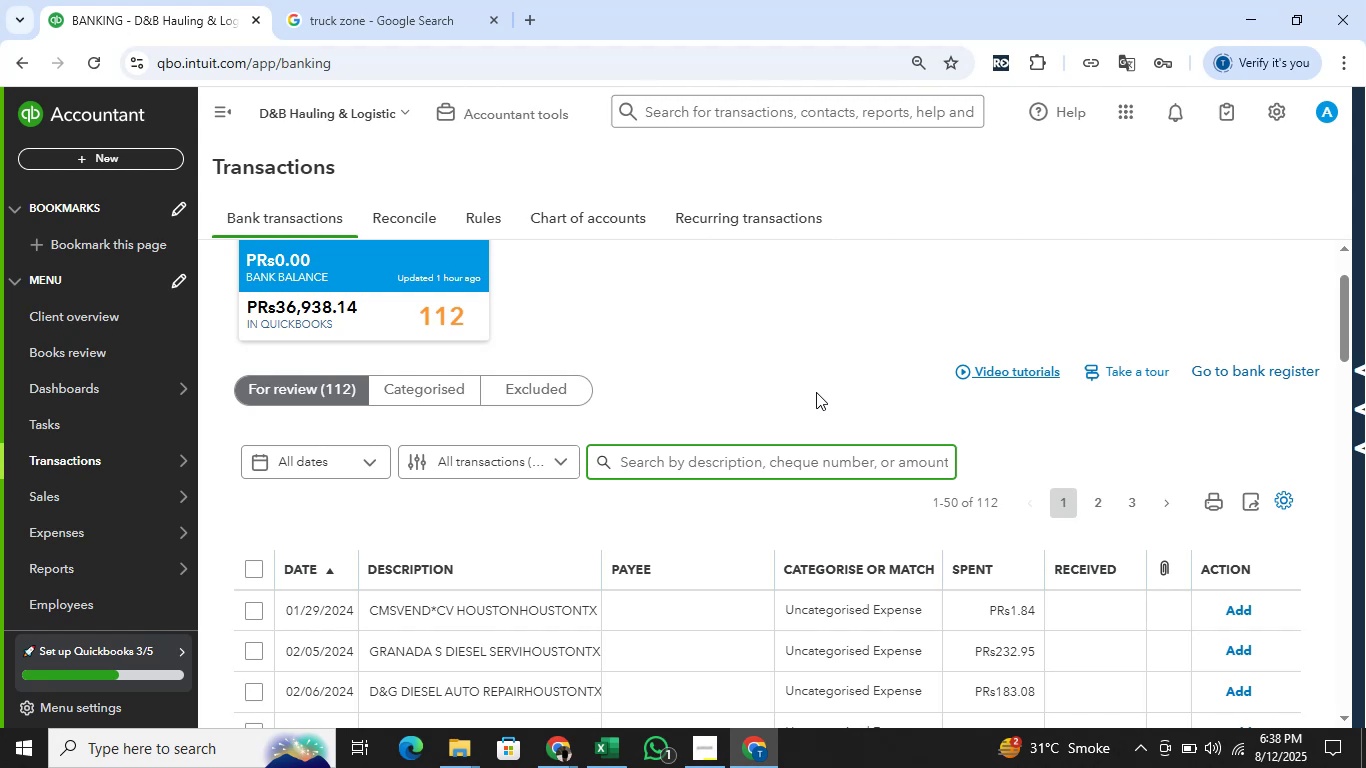 
scroll: coordinate [733, 501], scroll_direction: down, amount: 1.0
 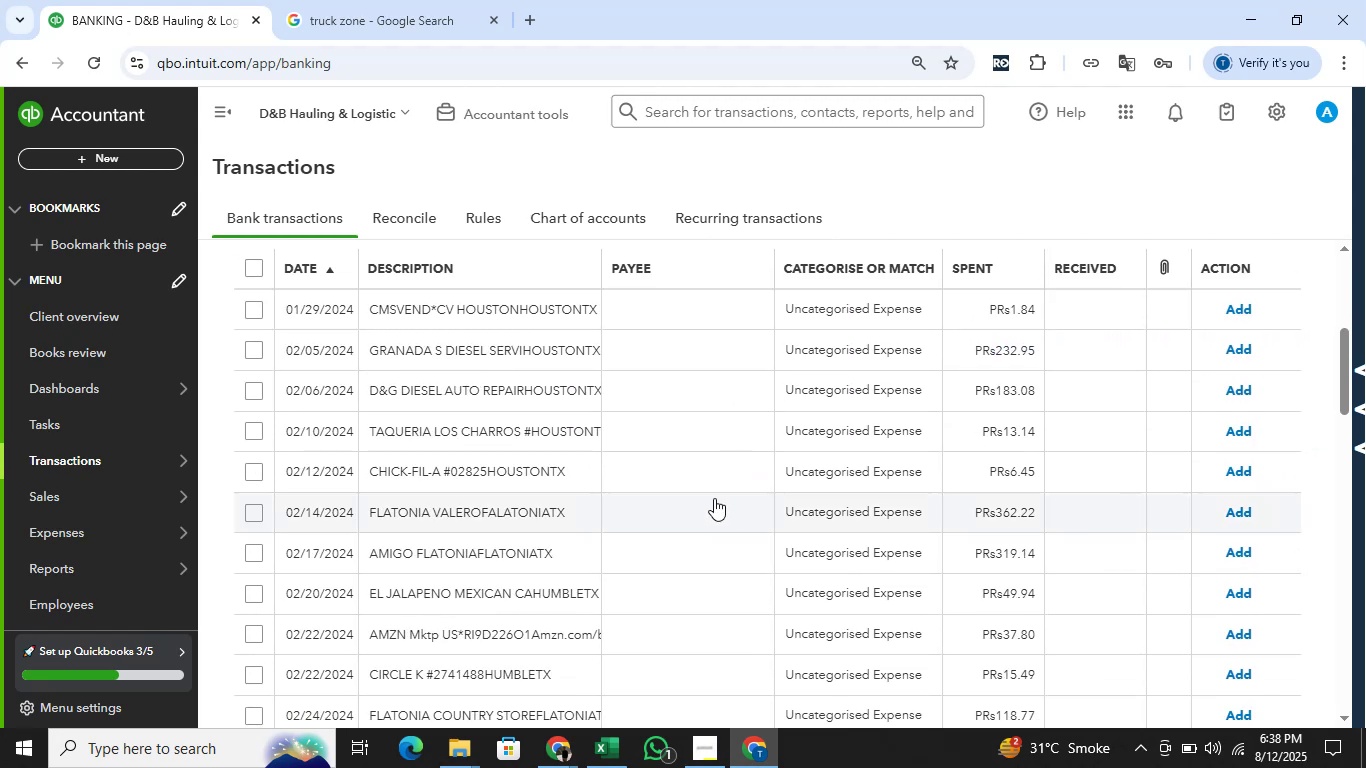 
scroll: coordinate [697, 471], scroll_direction: up, amount: 4.0
 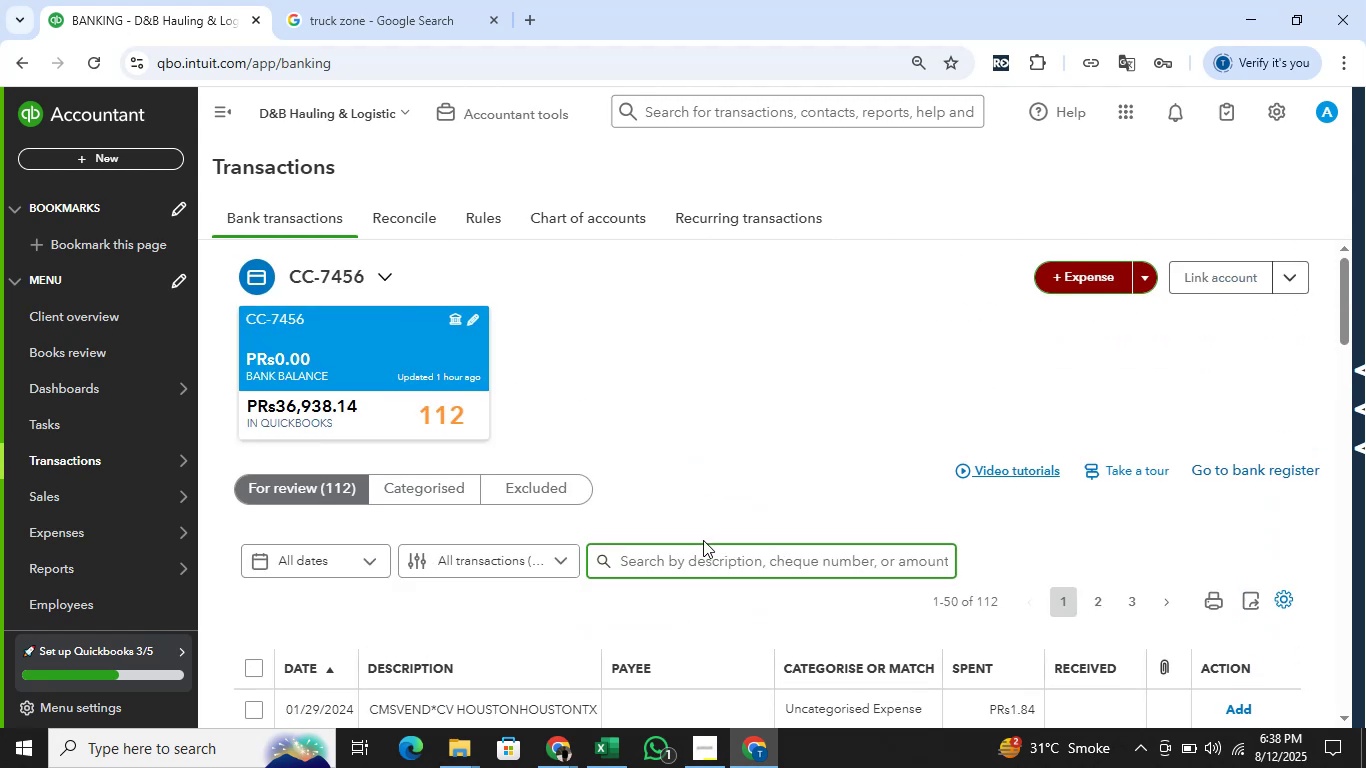 
left_click_drag(start_coordinate=[704, 549], to_coordinate=[711, 547])
 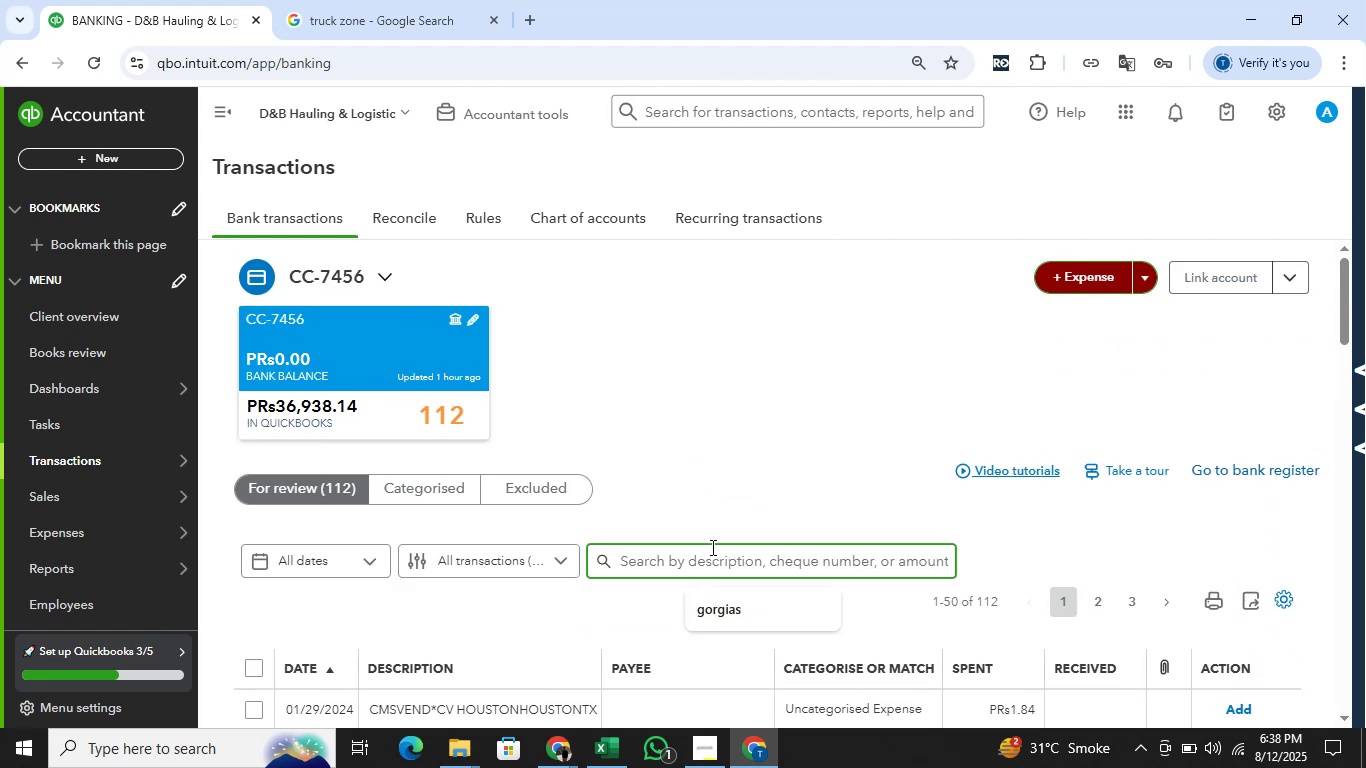 
type(amzn)
 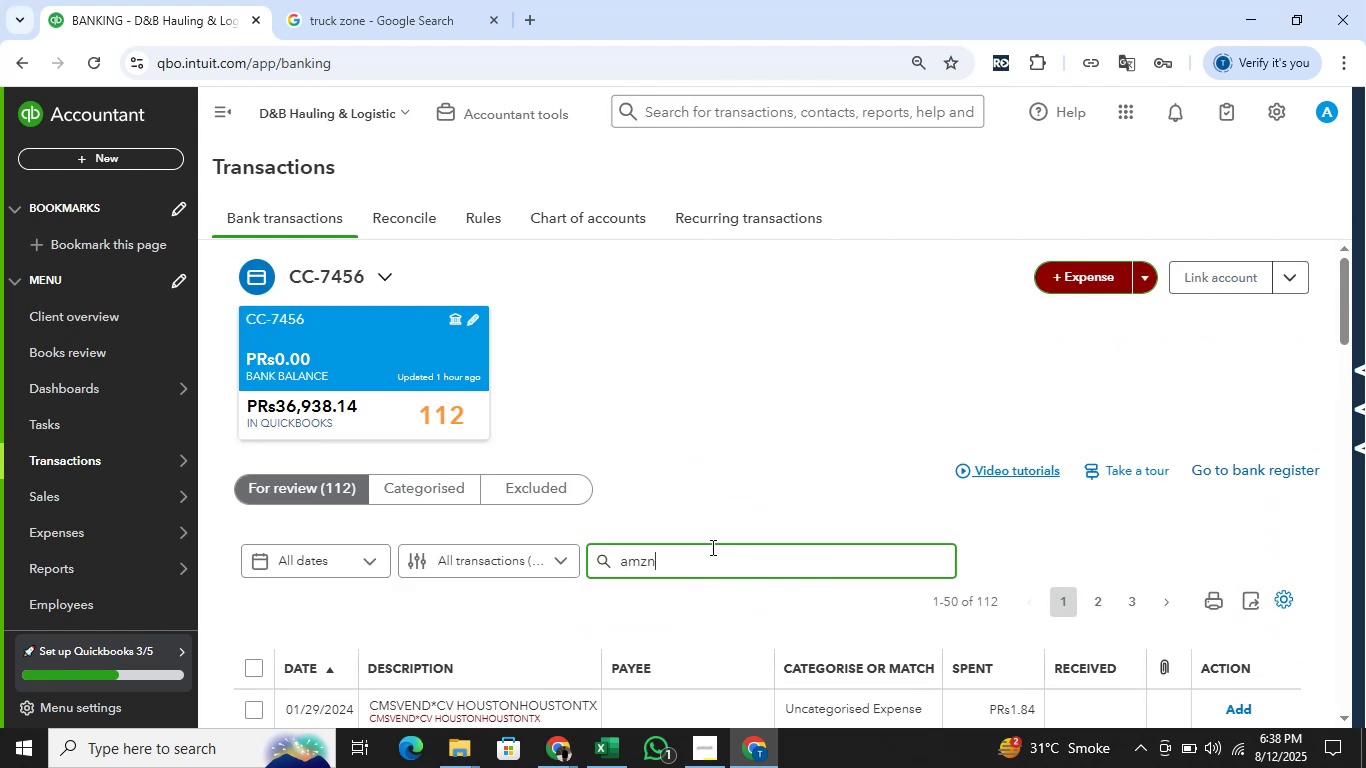 
key(Enter)
 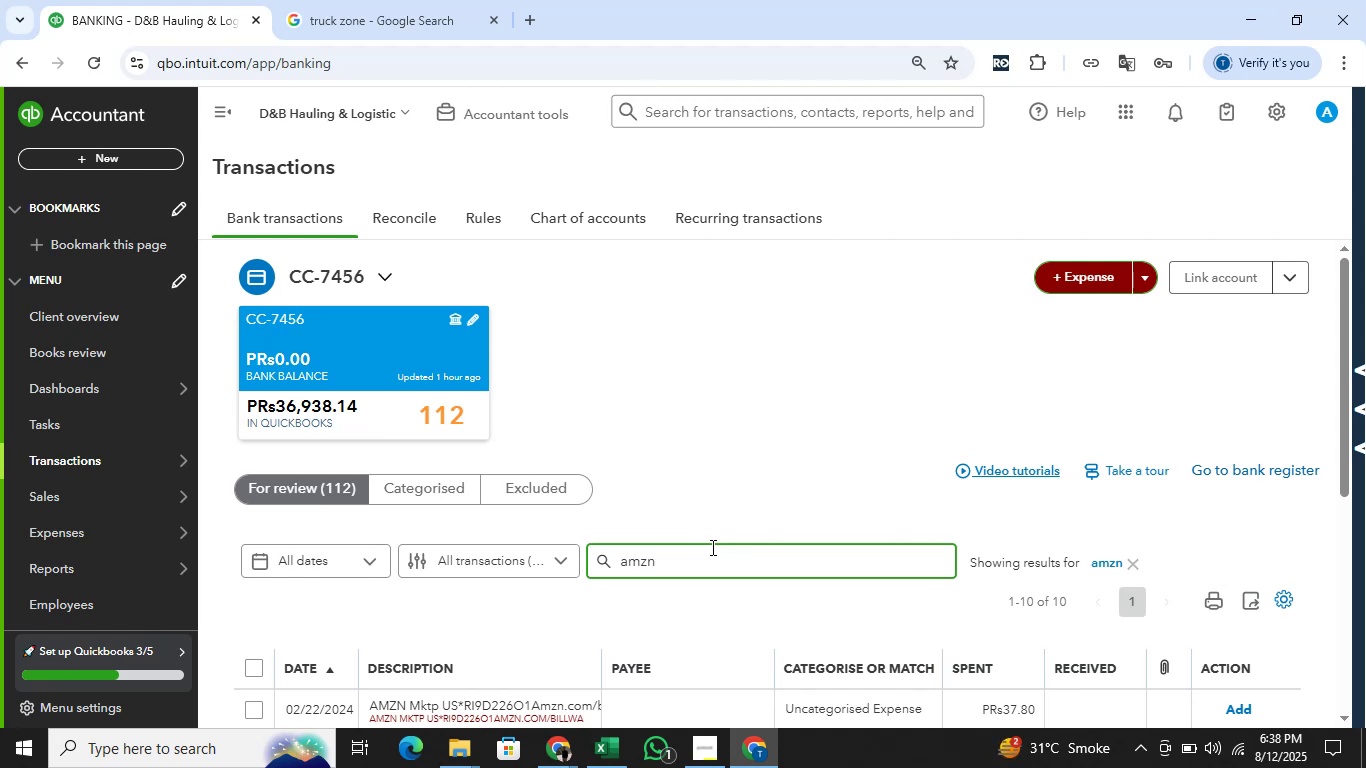 
wait(16.21)
 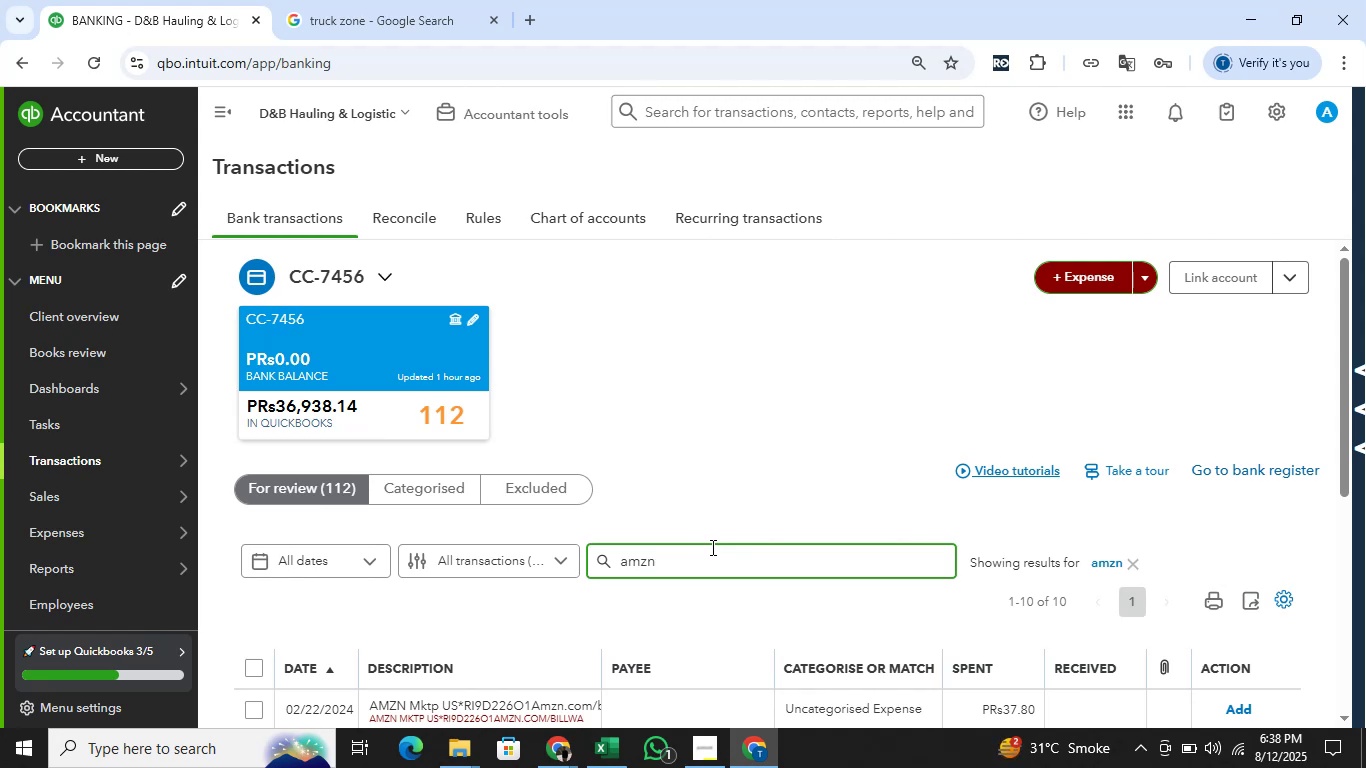 
scroll: coordinate [949, 362], scroll_direction: down, amount: 4.0
 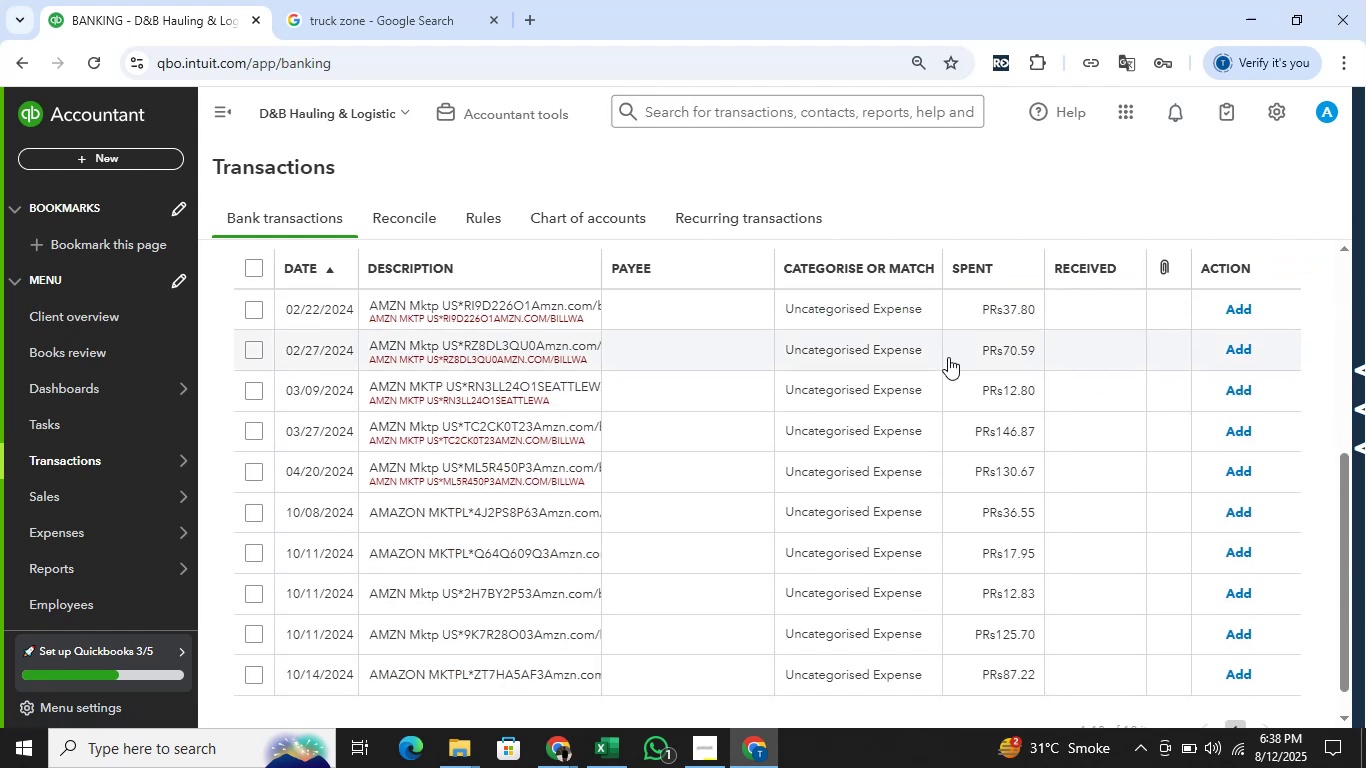 
scroll: coordinate [943, 355], scroll_direction: none, amount: 0.0
 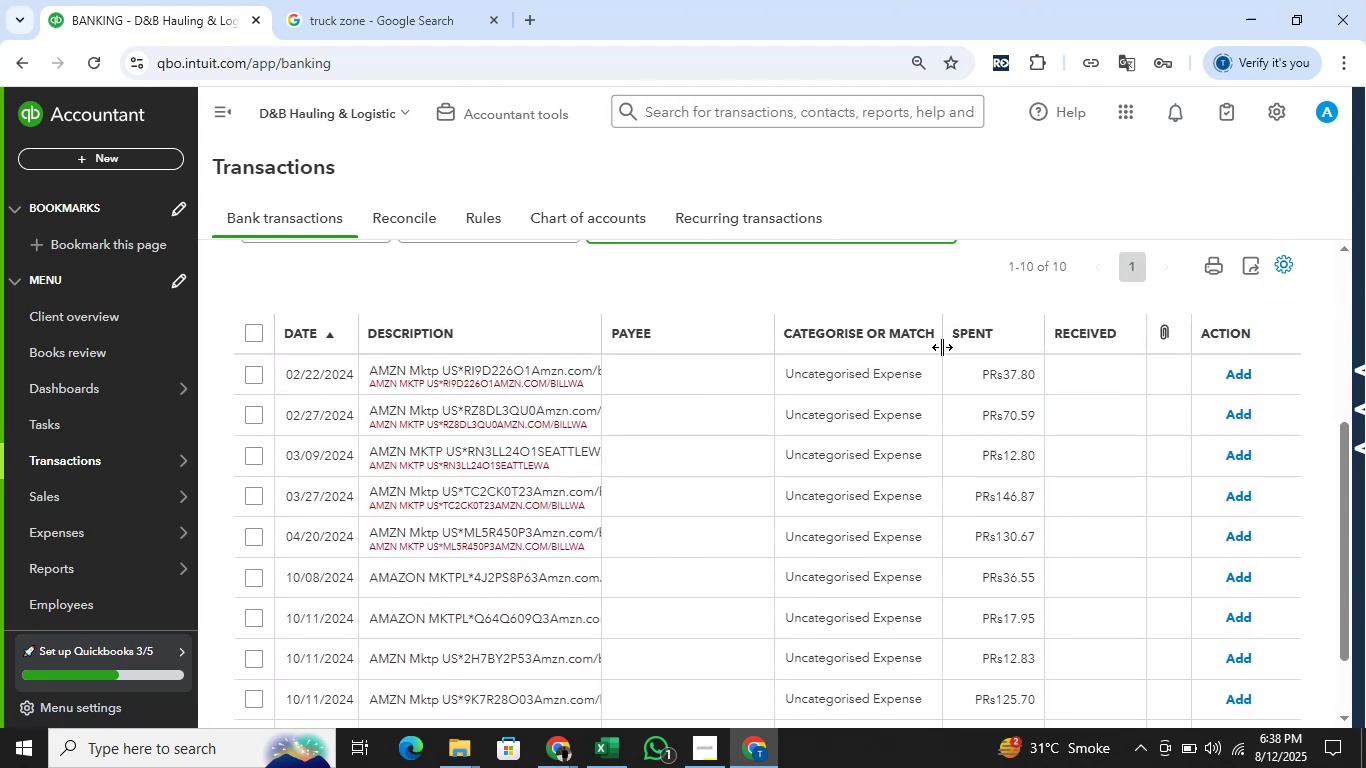 
key(Alt+AltLeft)
 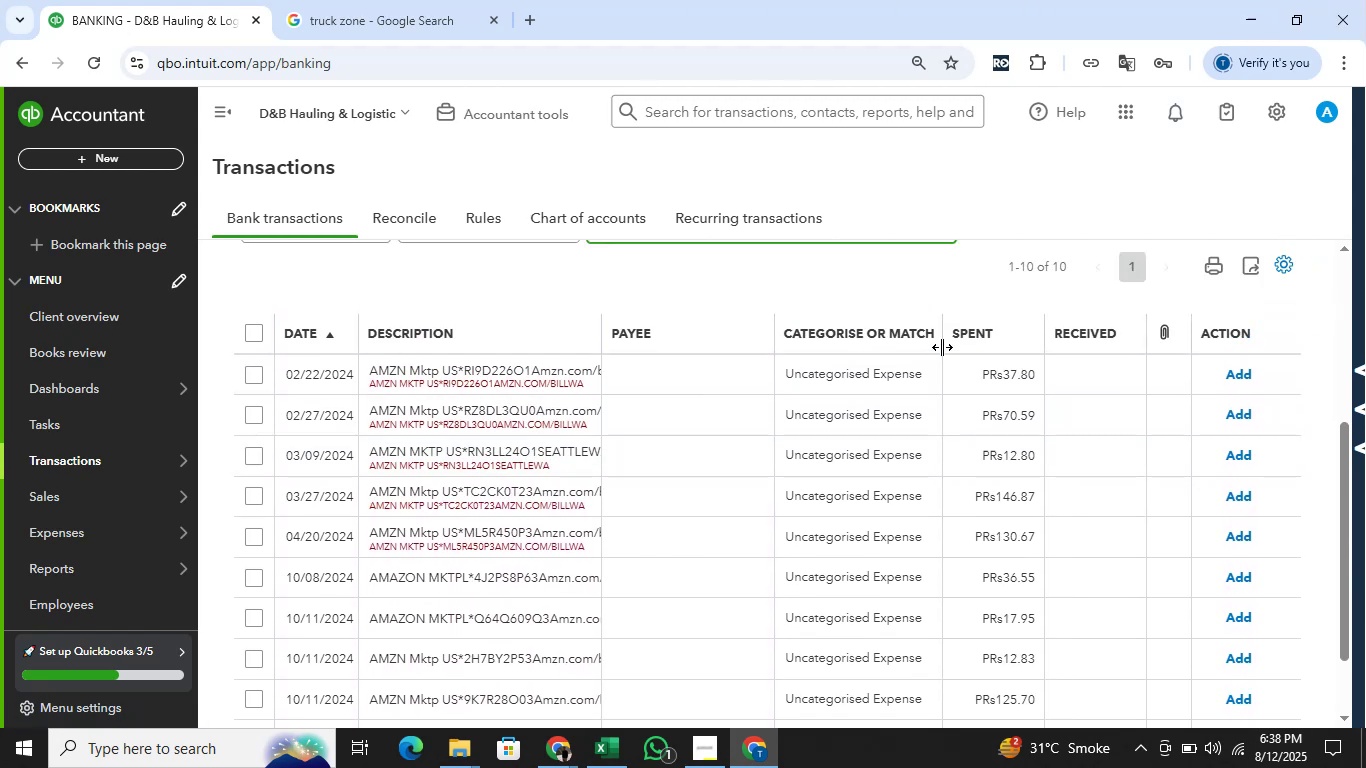 
key(Alt+Tab)
 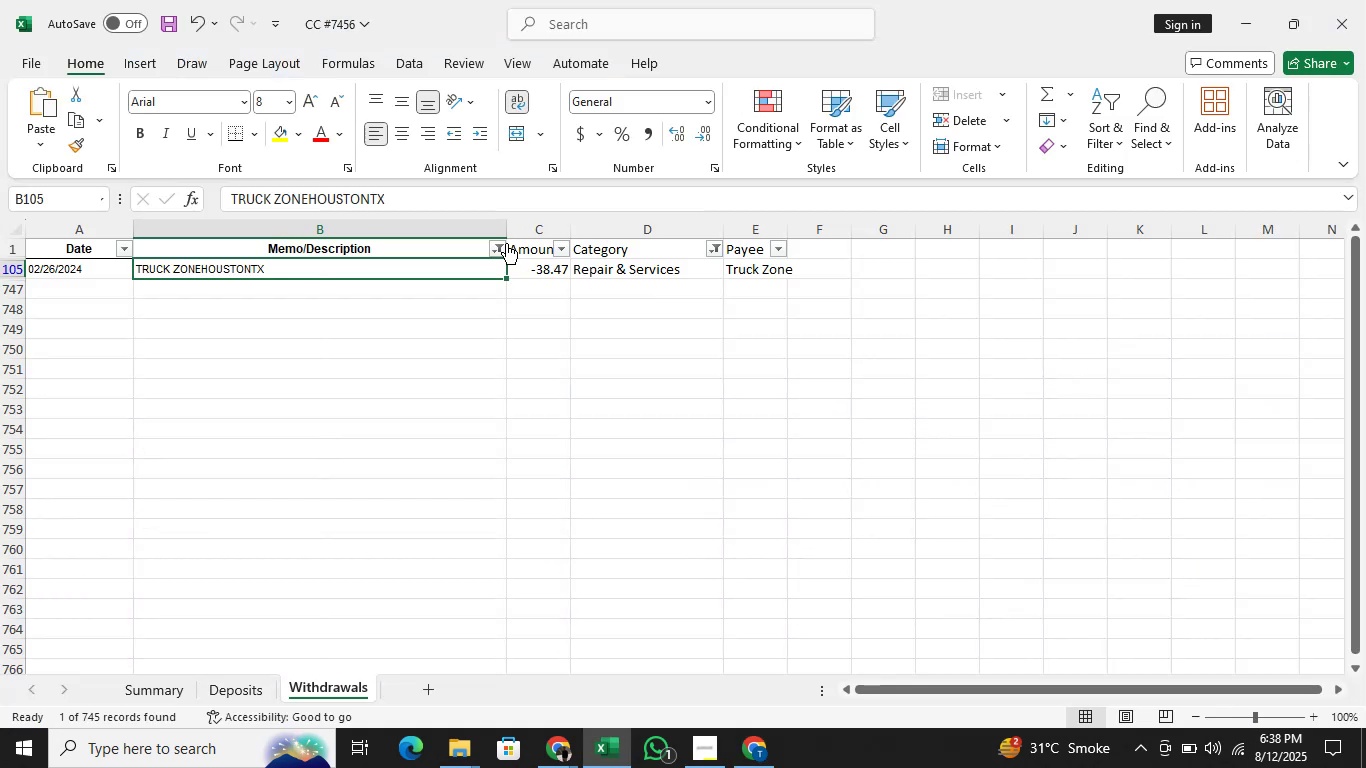 
left_click([506, 243])
 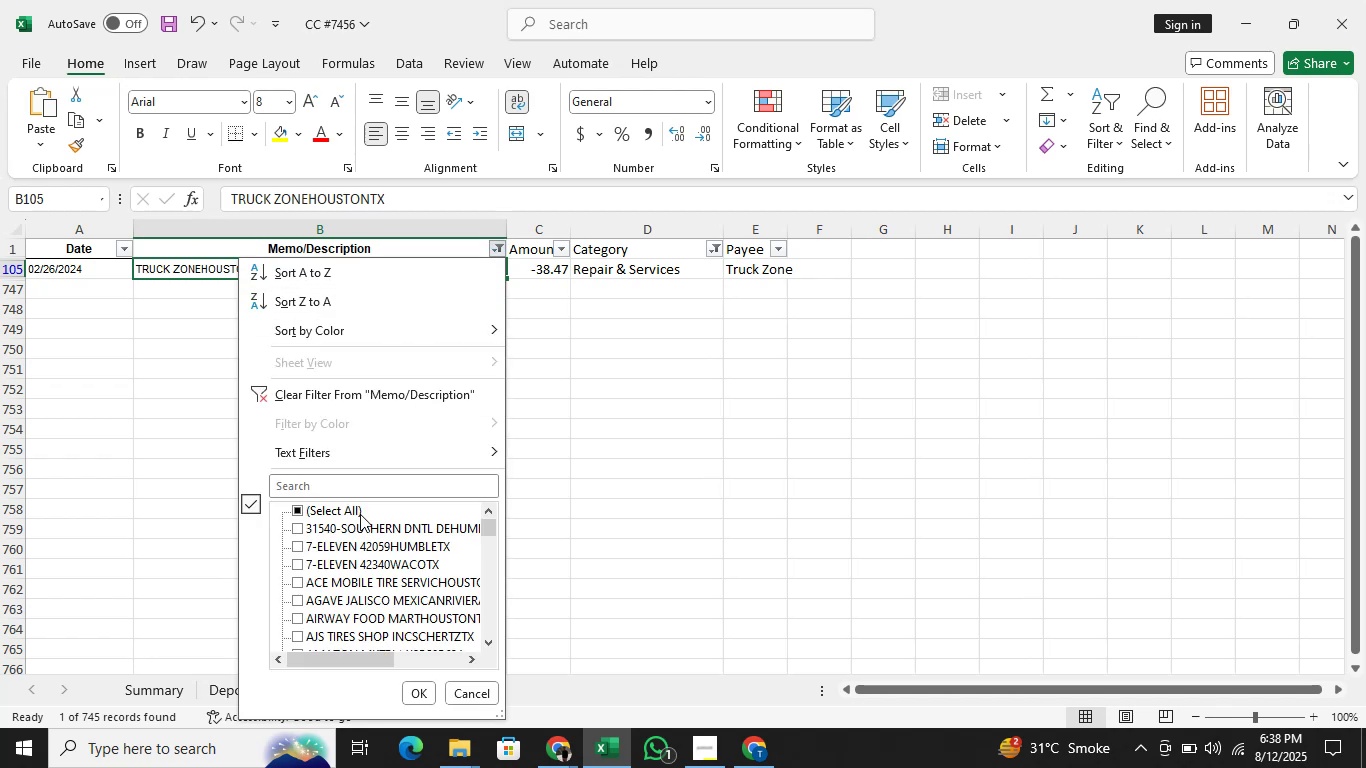 
left_click([368, 483])
 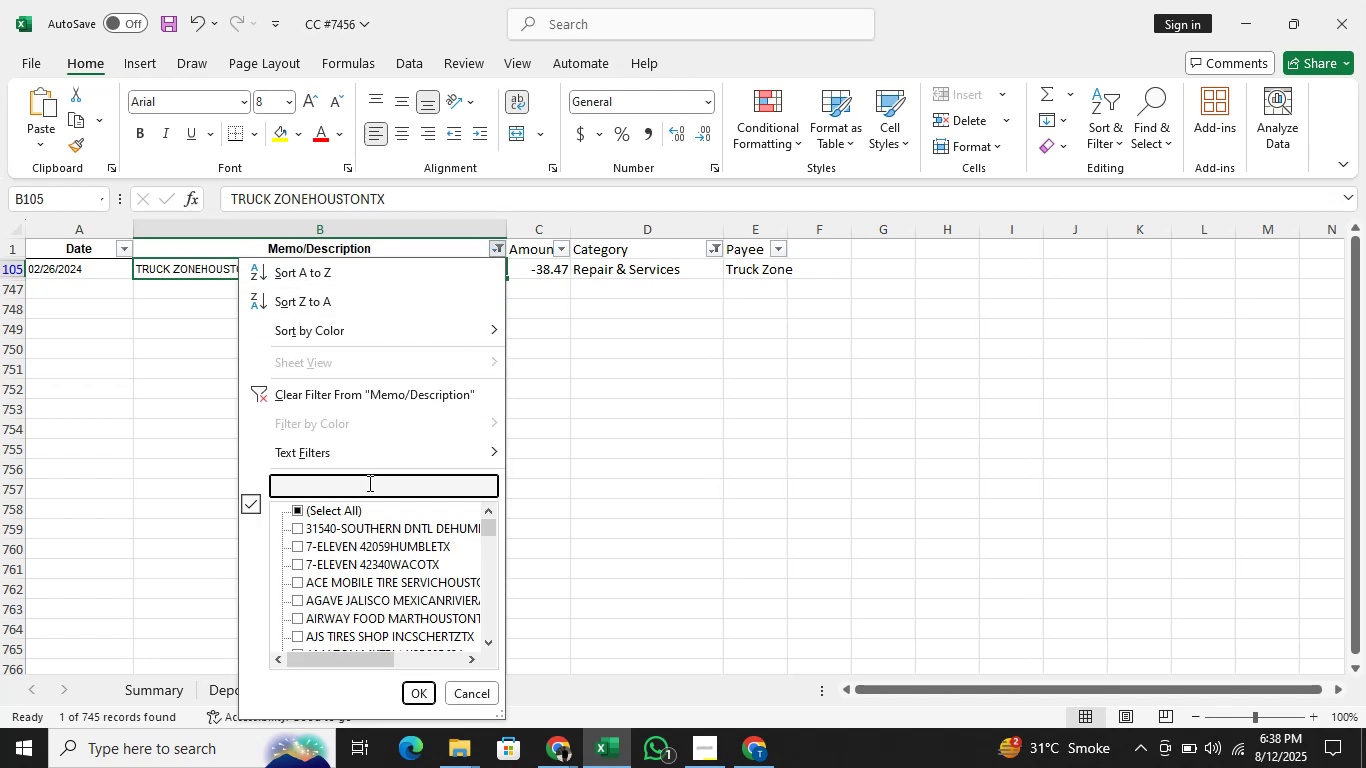 
type(amzn)
 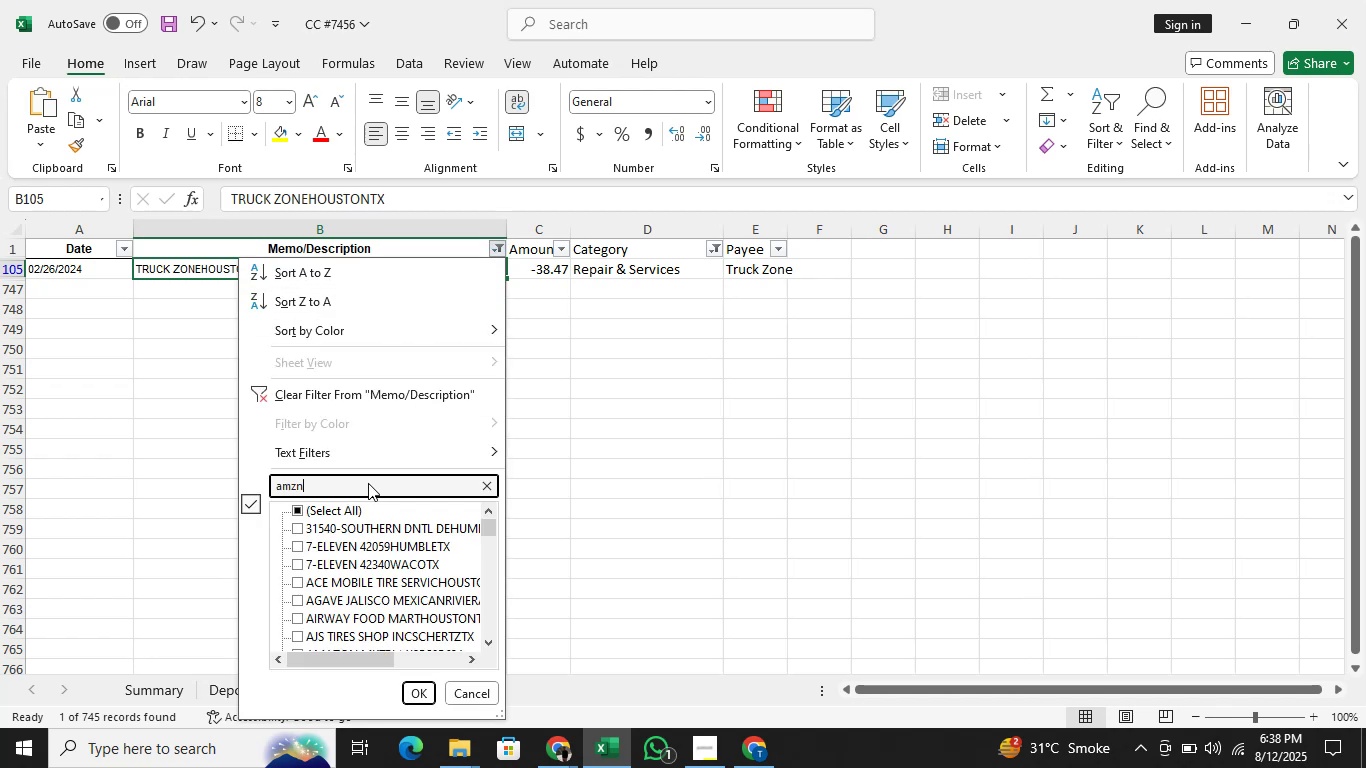 
key(Enter)
 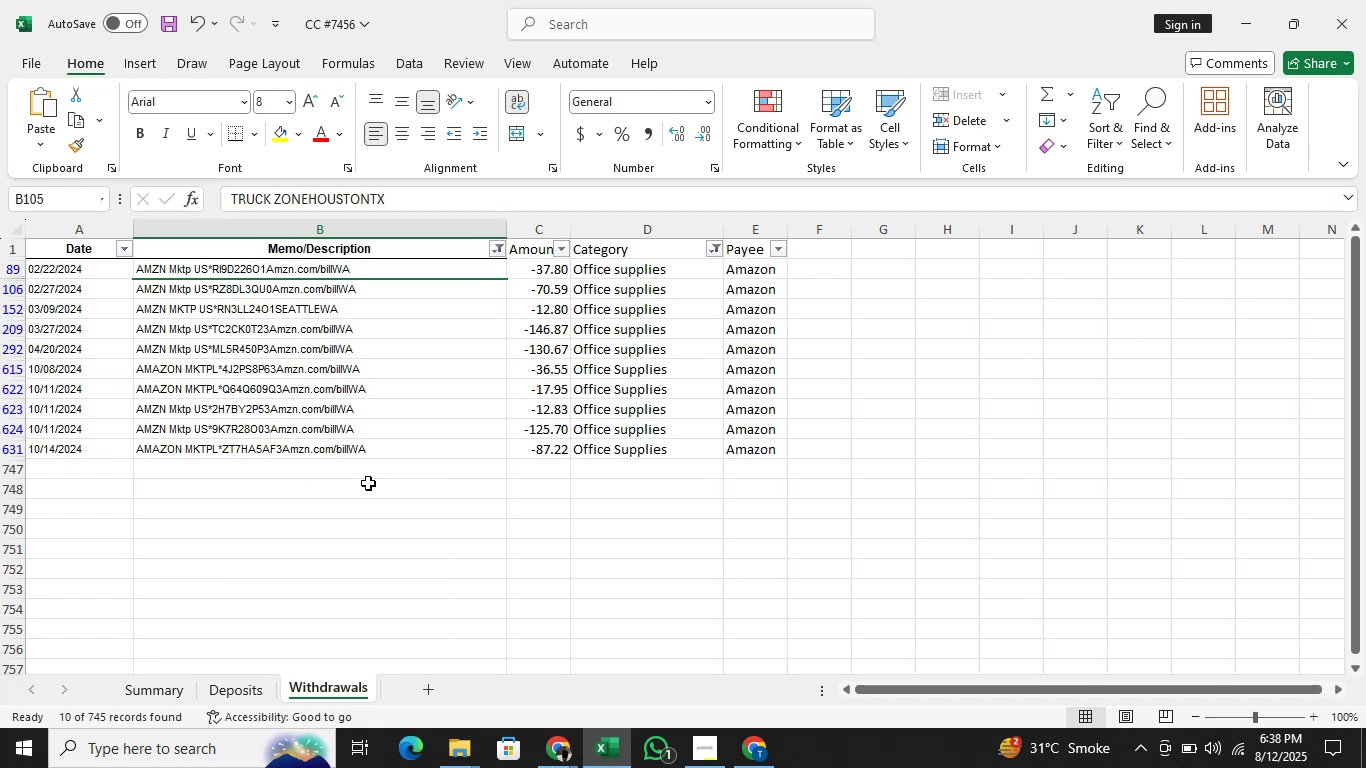 
key(Alt+AltLeft)
 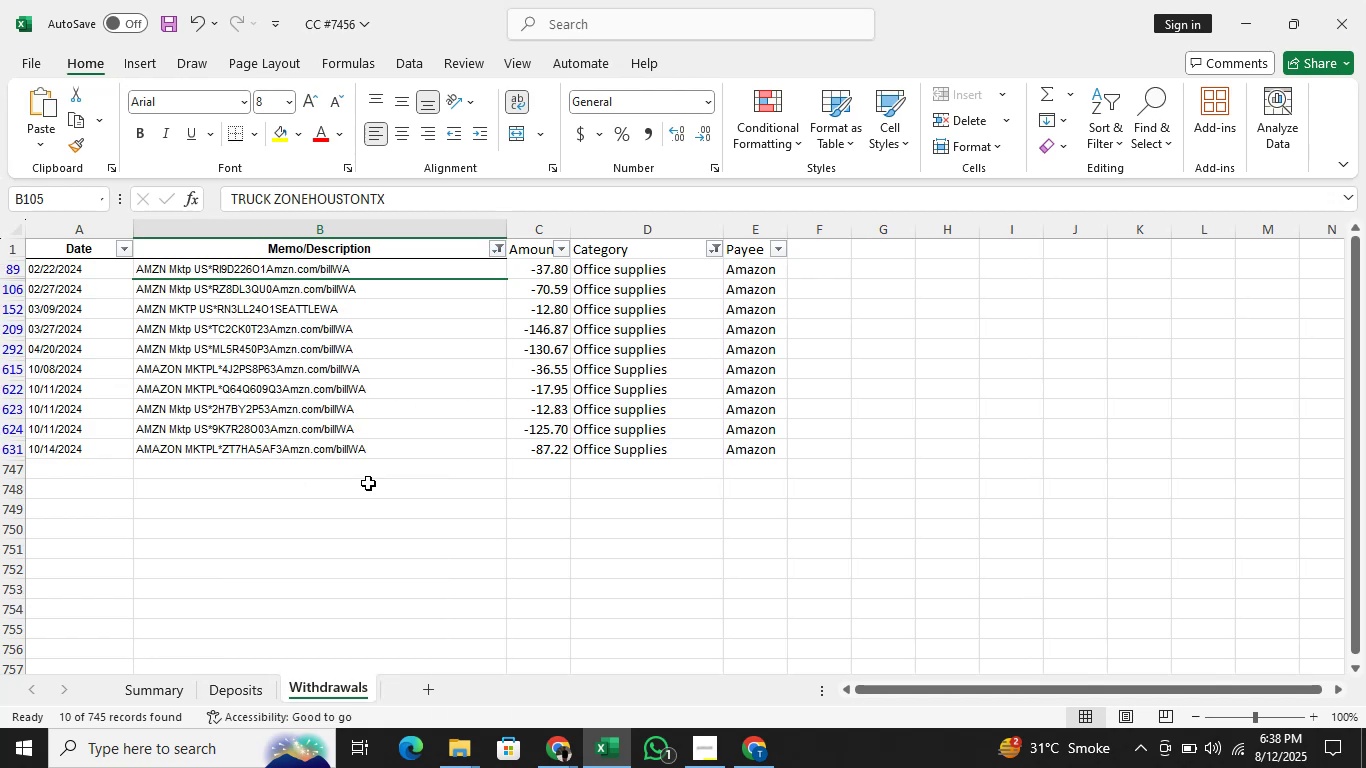 
key(Alt+Tab)
 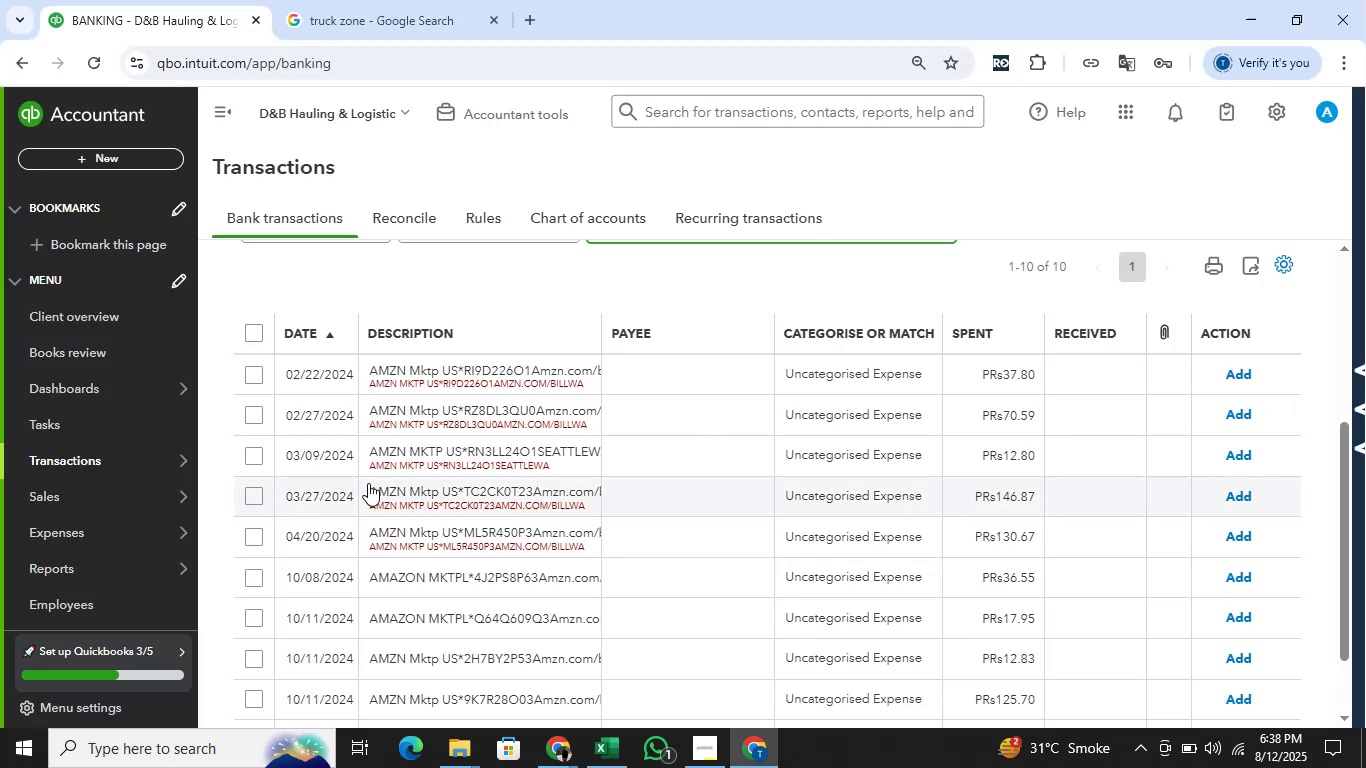 
key(Alt+AltLeft)
 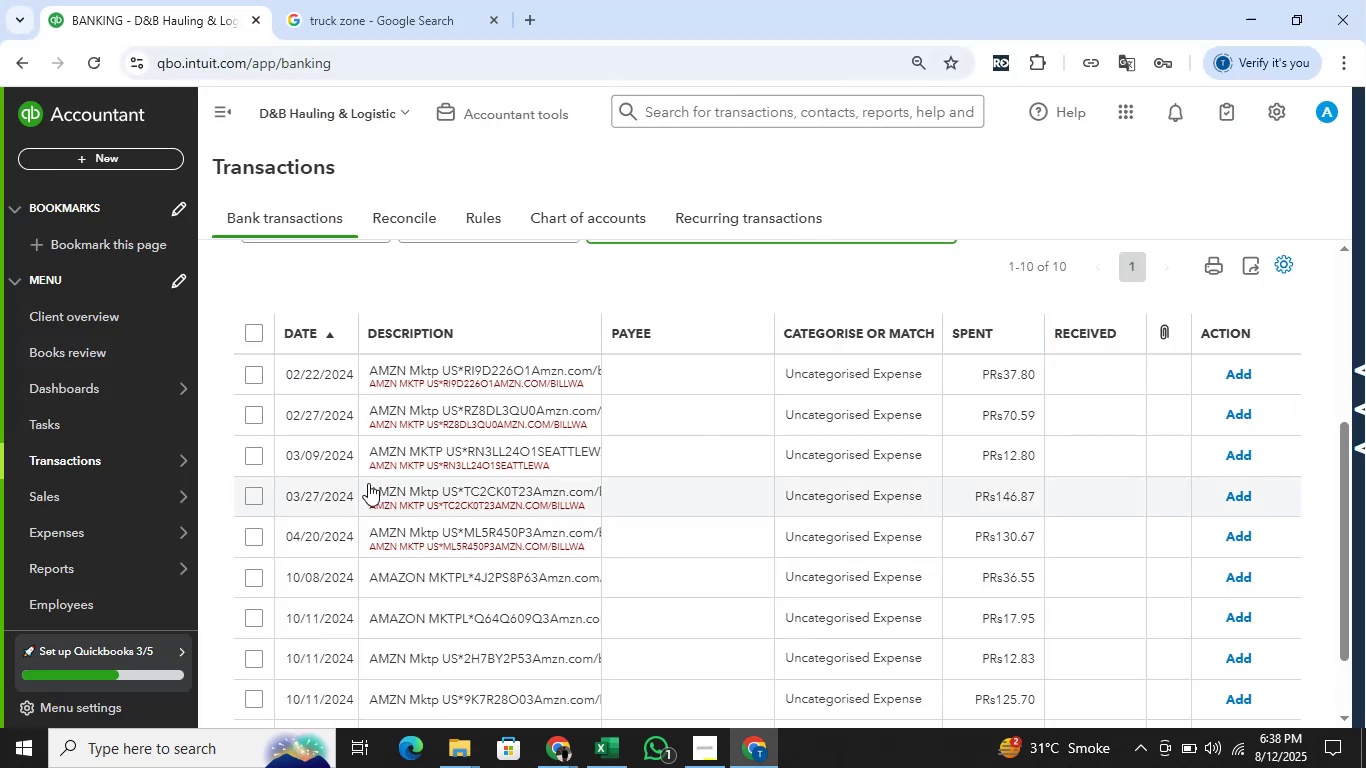 
key(Alt+Tab)
 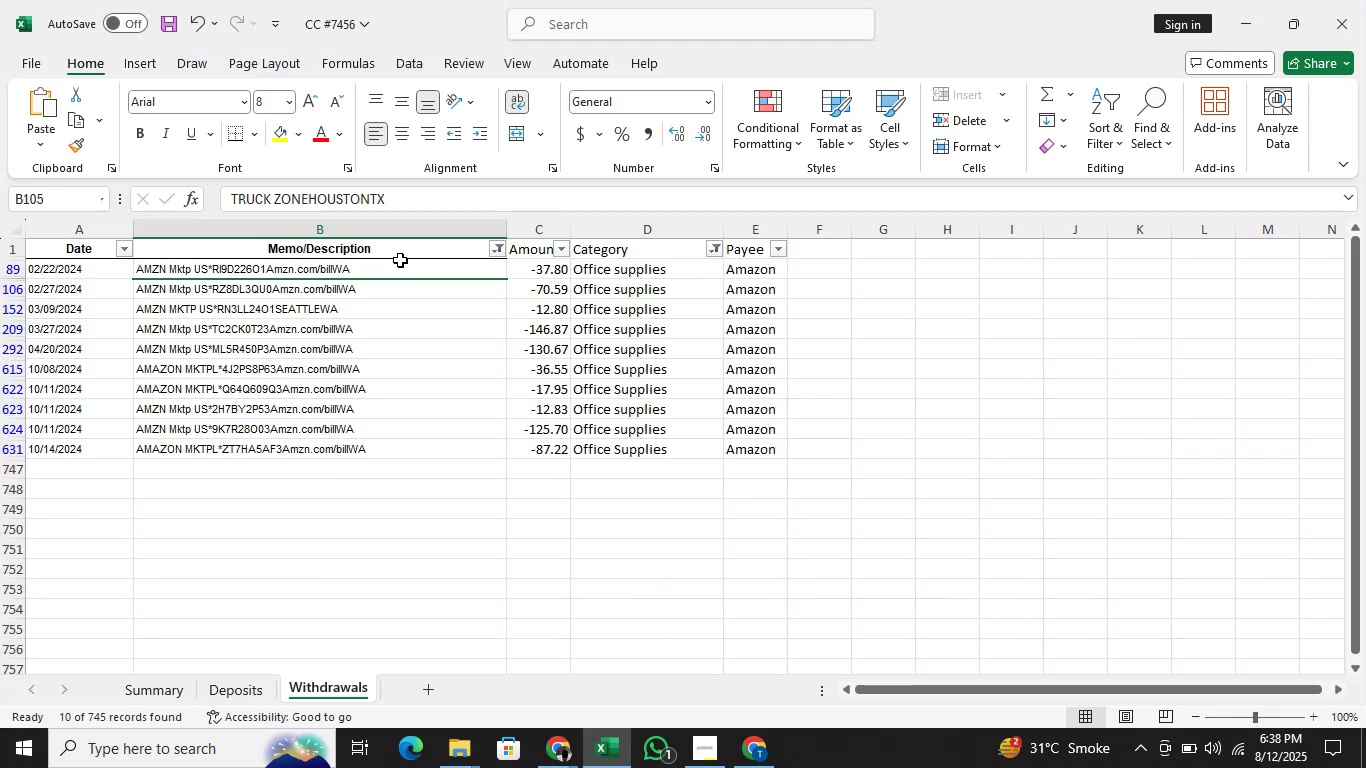 
left_click([401, 268])
 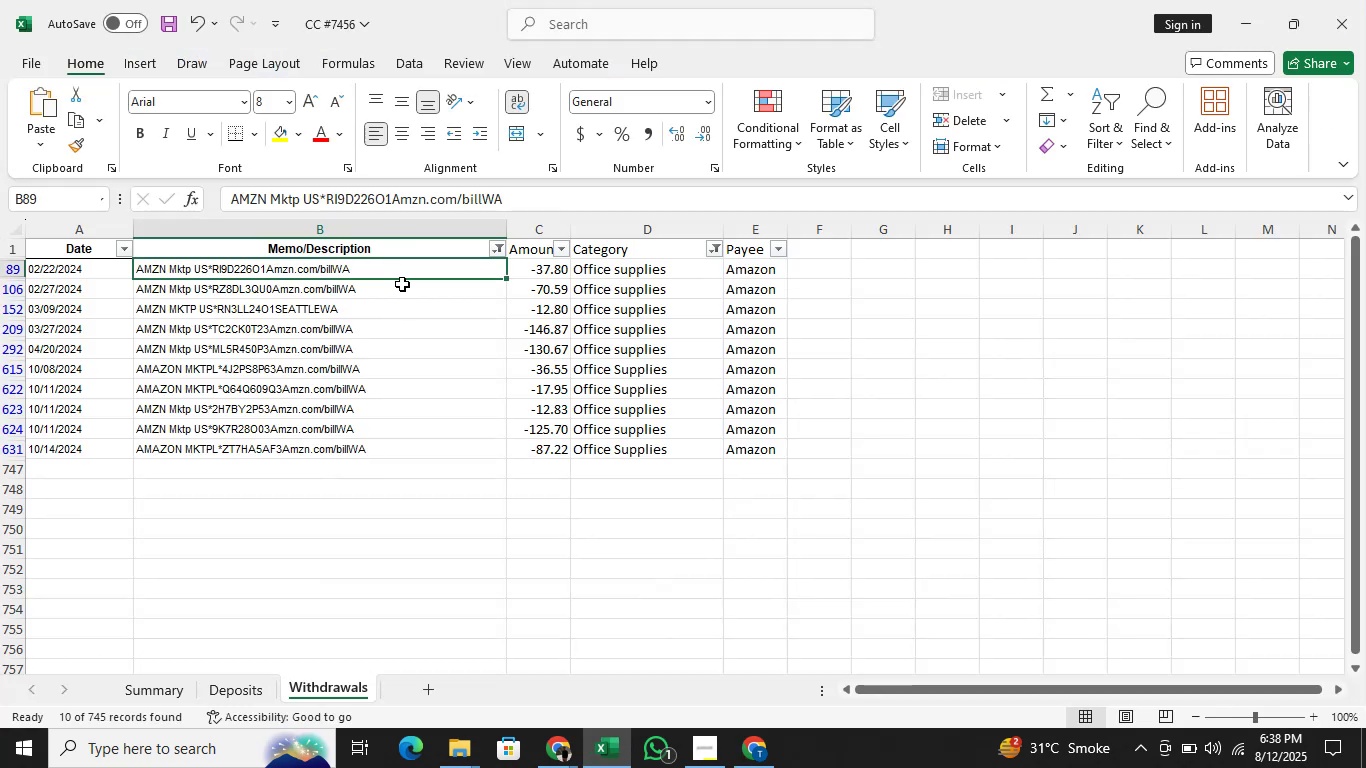 
key(Control+Shift+ArrowDown)
 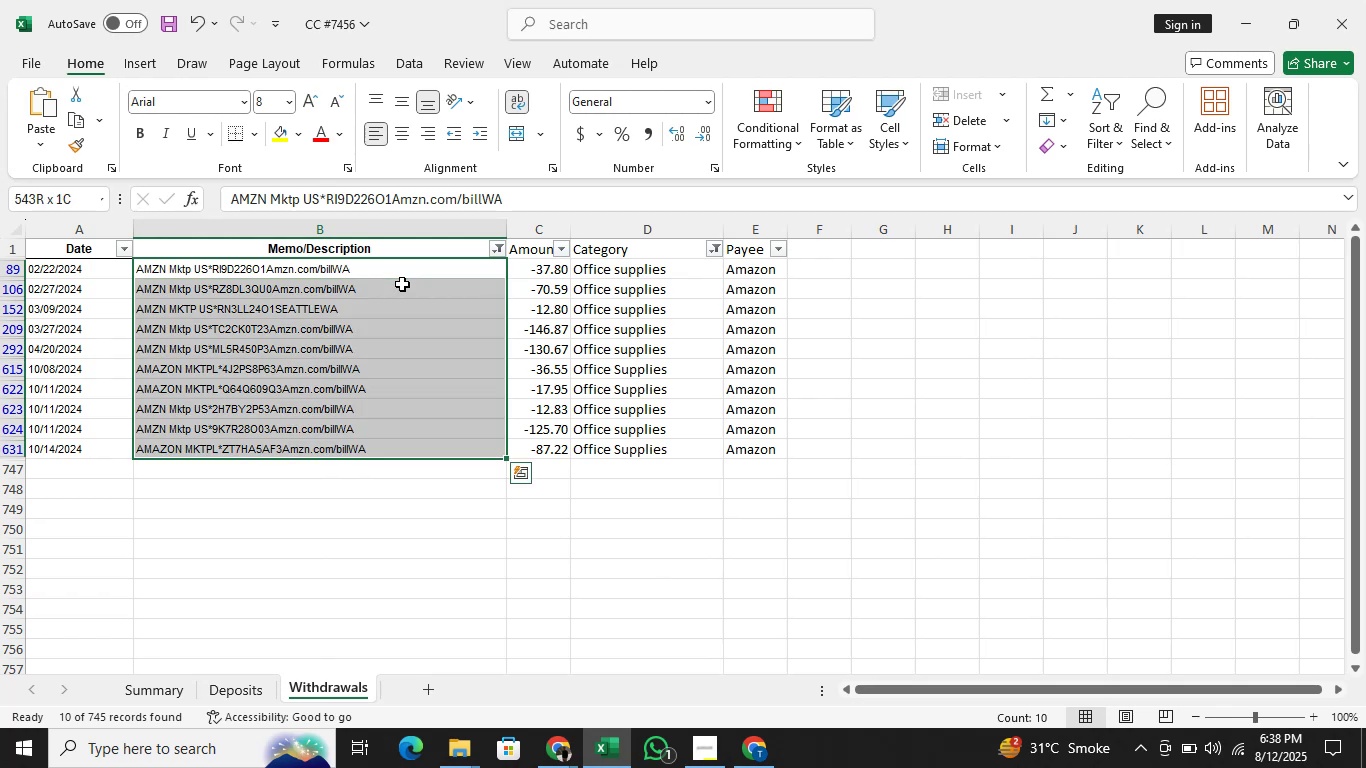 
key(Alt+AltLeft)
 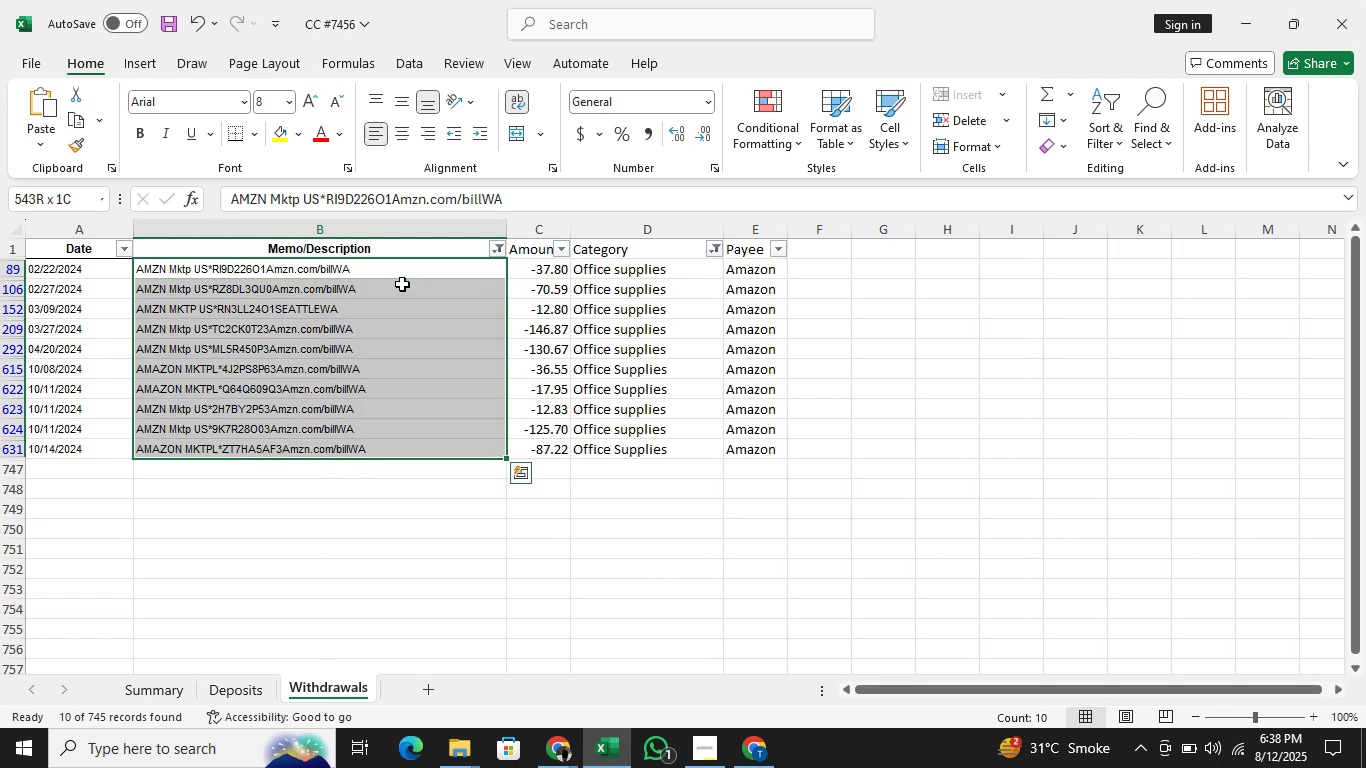 
key(Alt+Tab)
 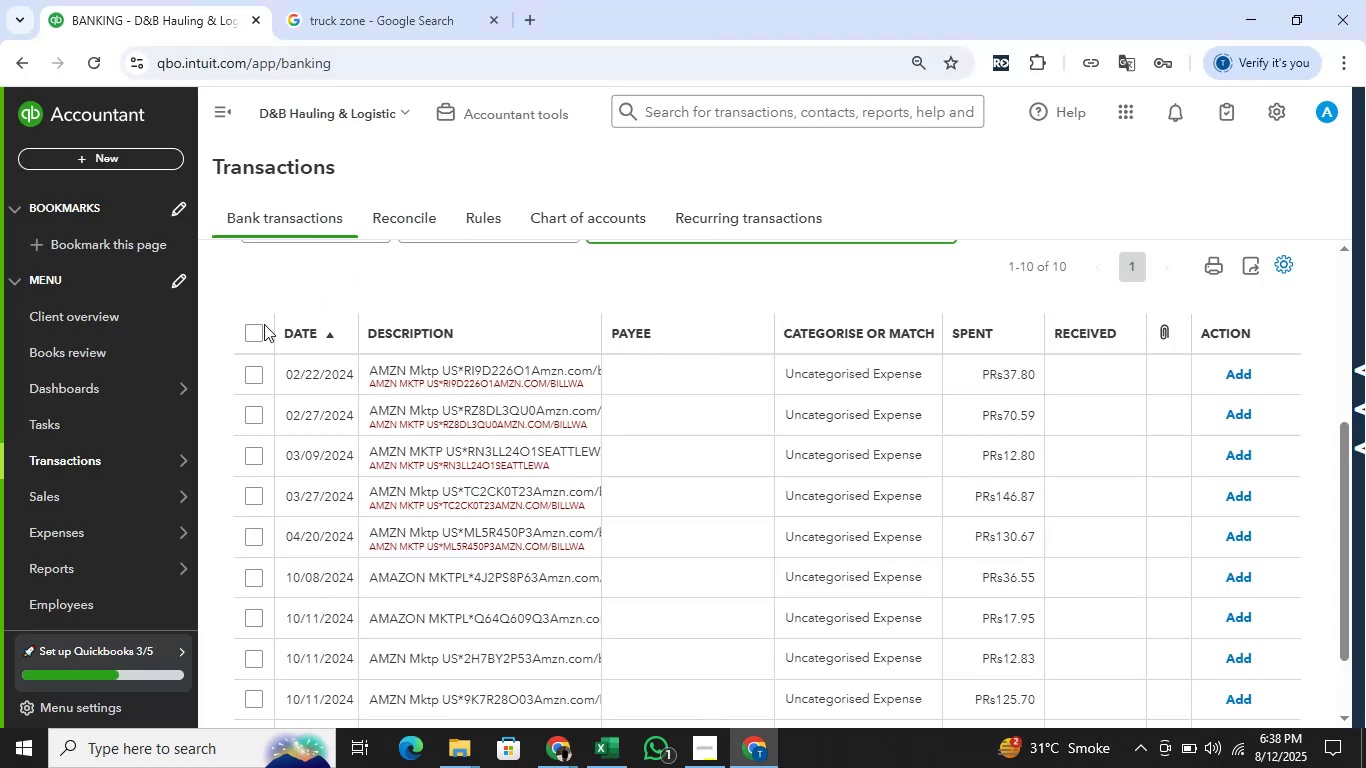 
left_click([260, 340])
 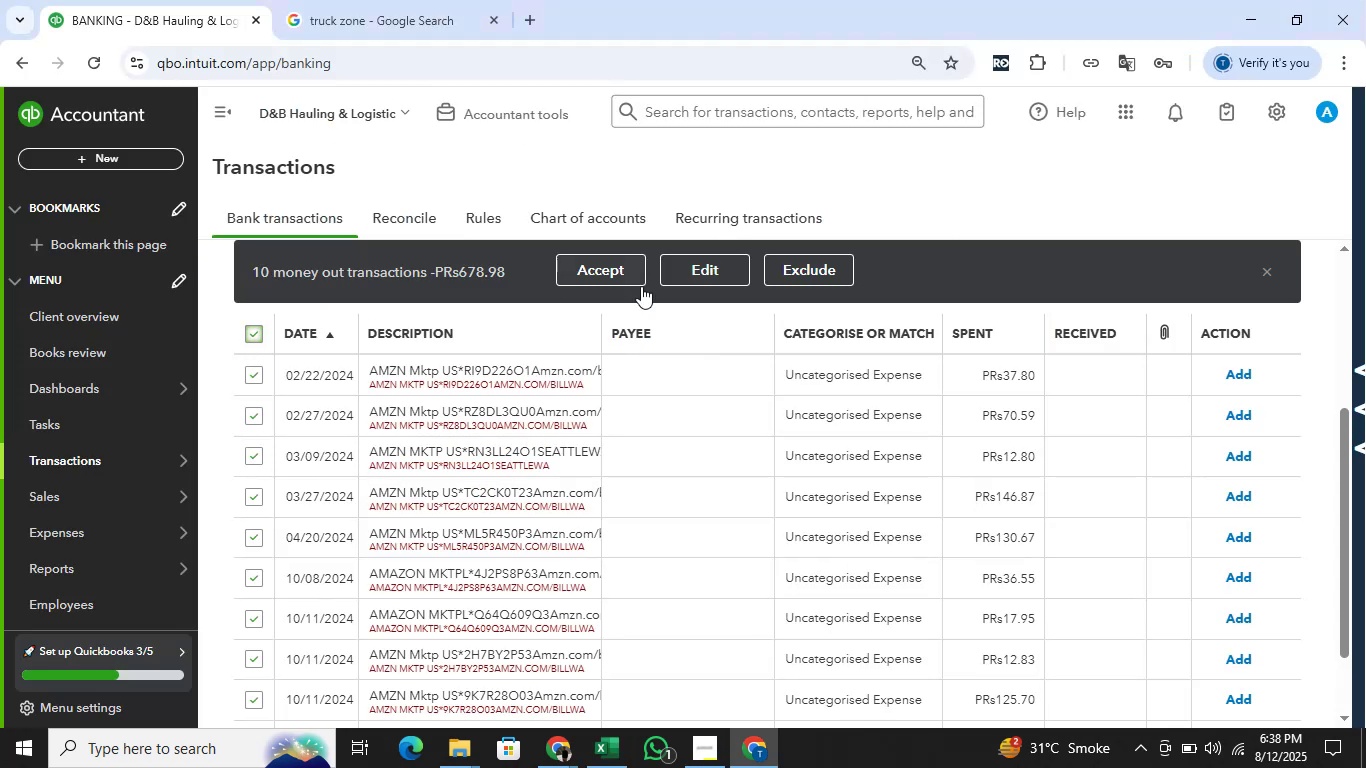 
left_click([706, 272])
 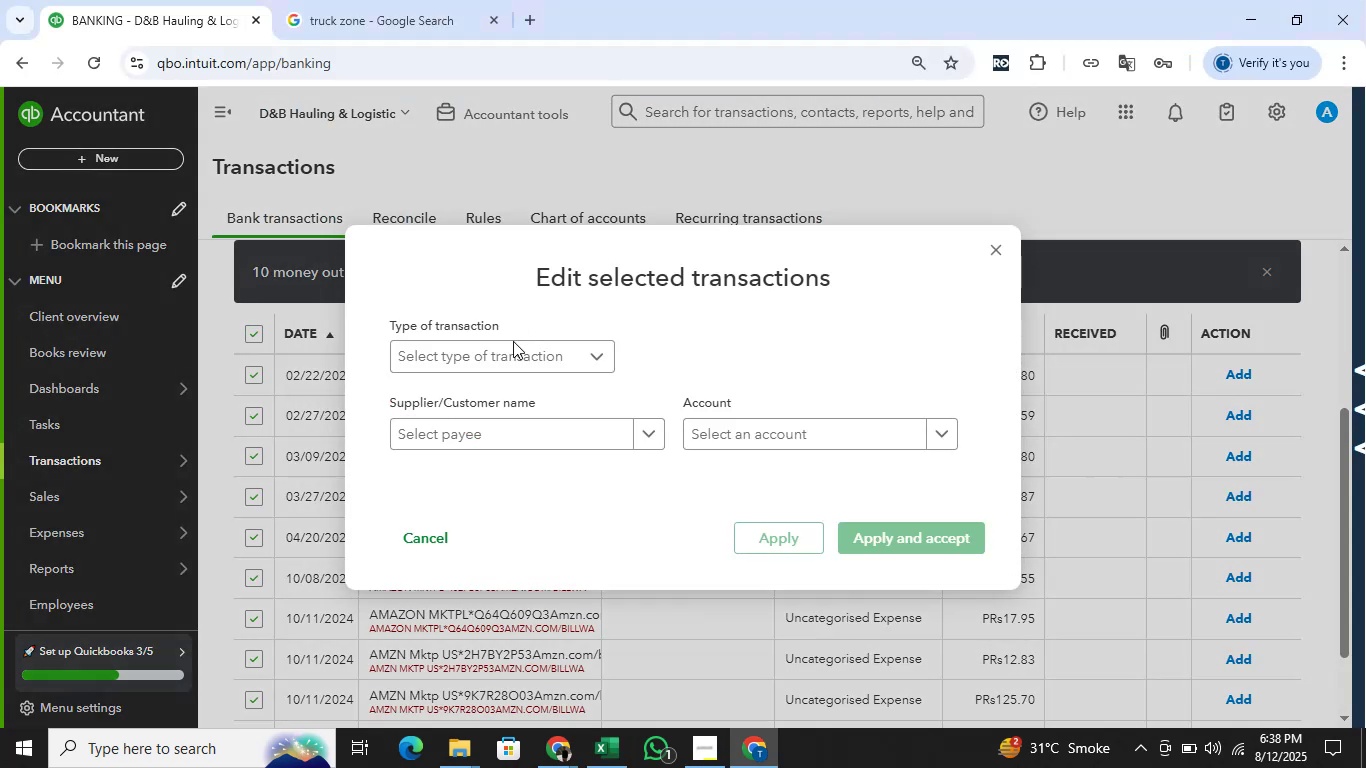 
left_click([512, 350])
 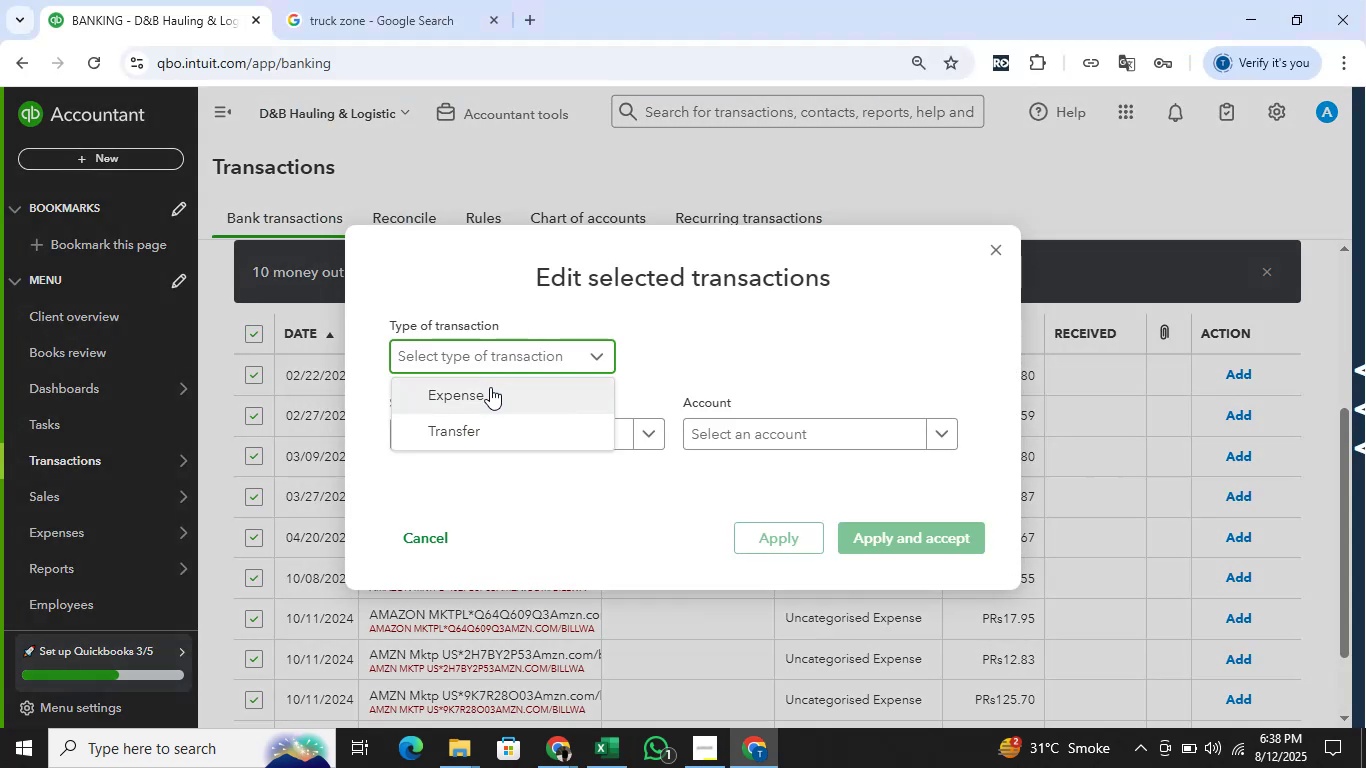 
left_click([496, 397])
 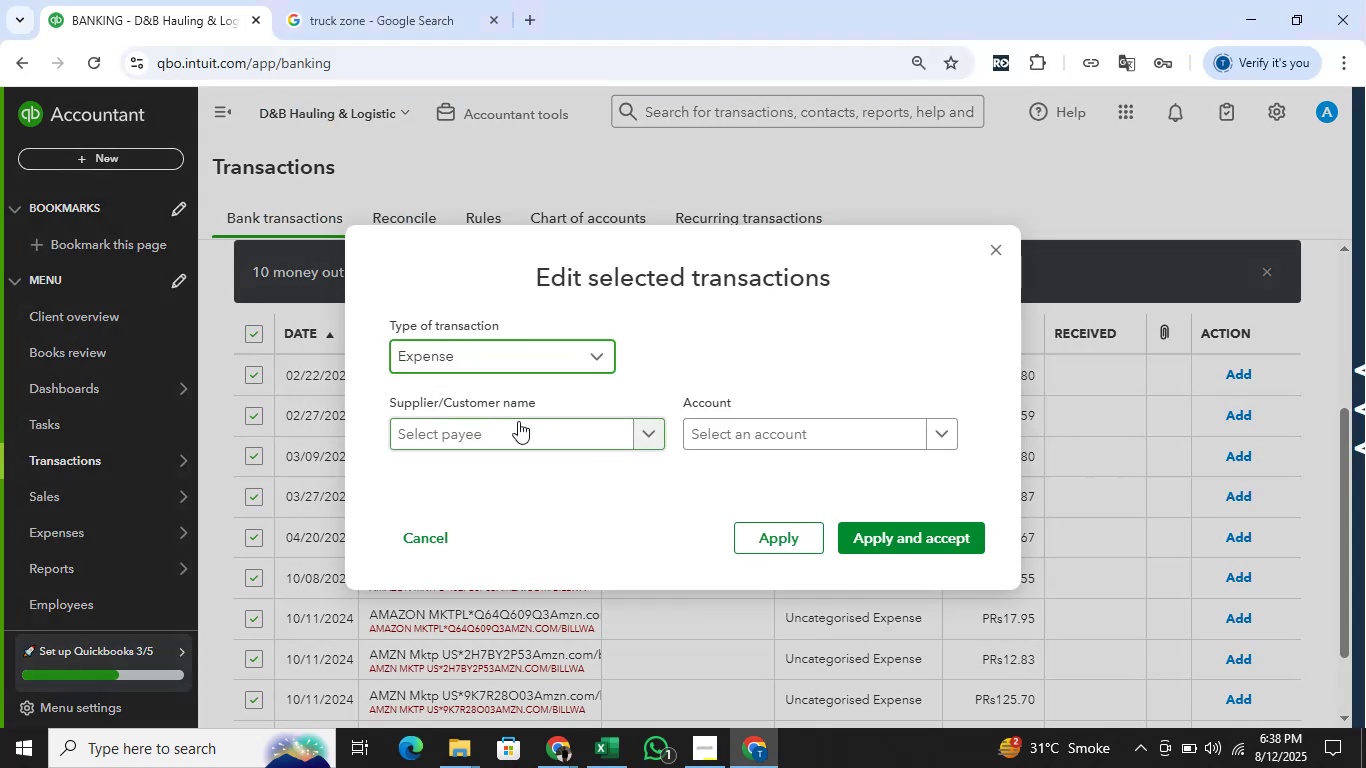 
left_click([522, 428])
 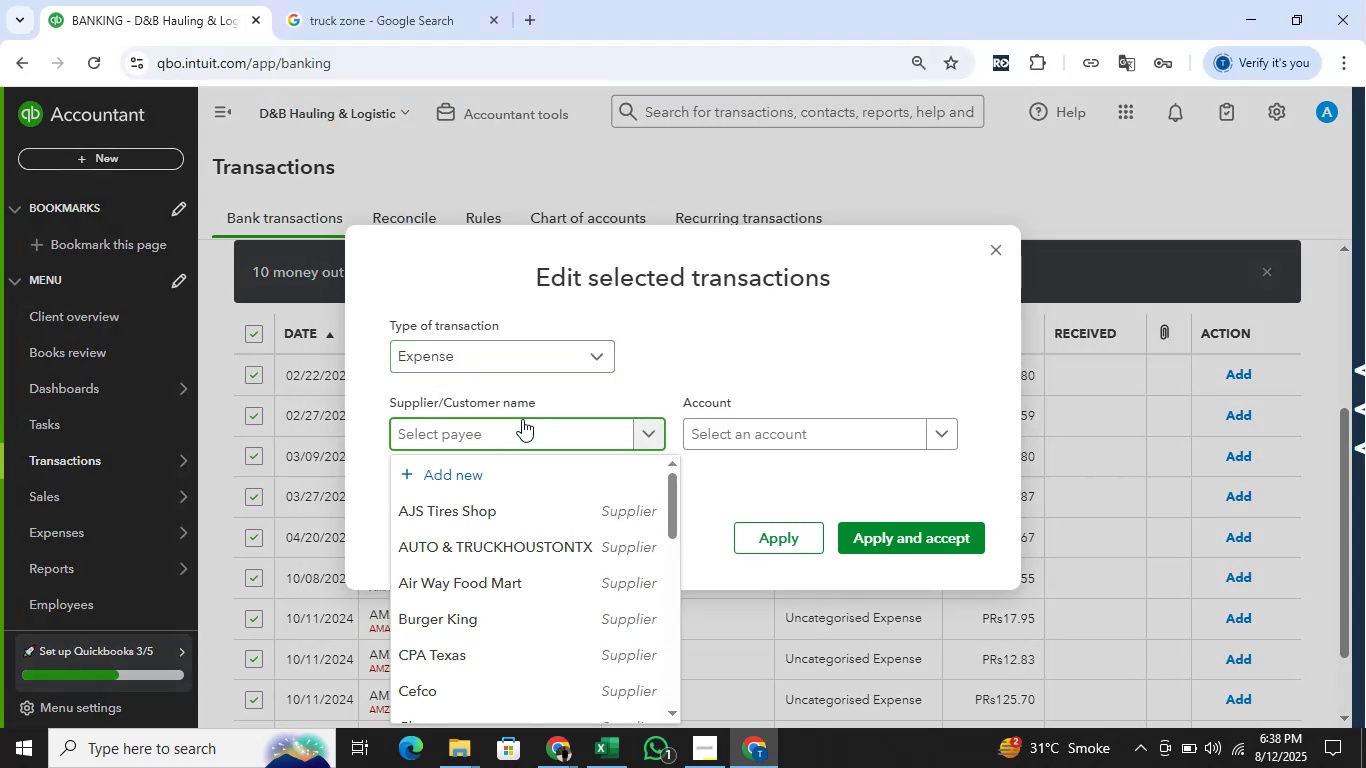 
type(Amazon)
 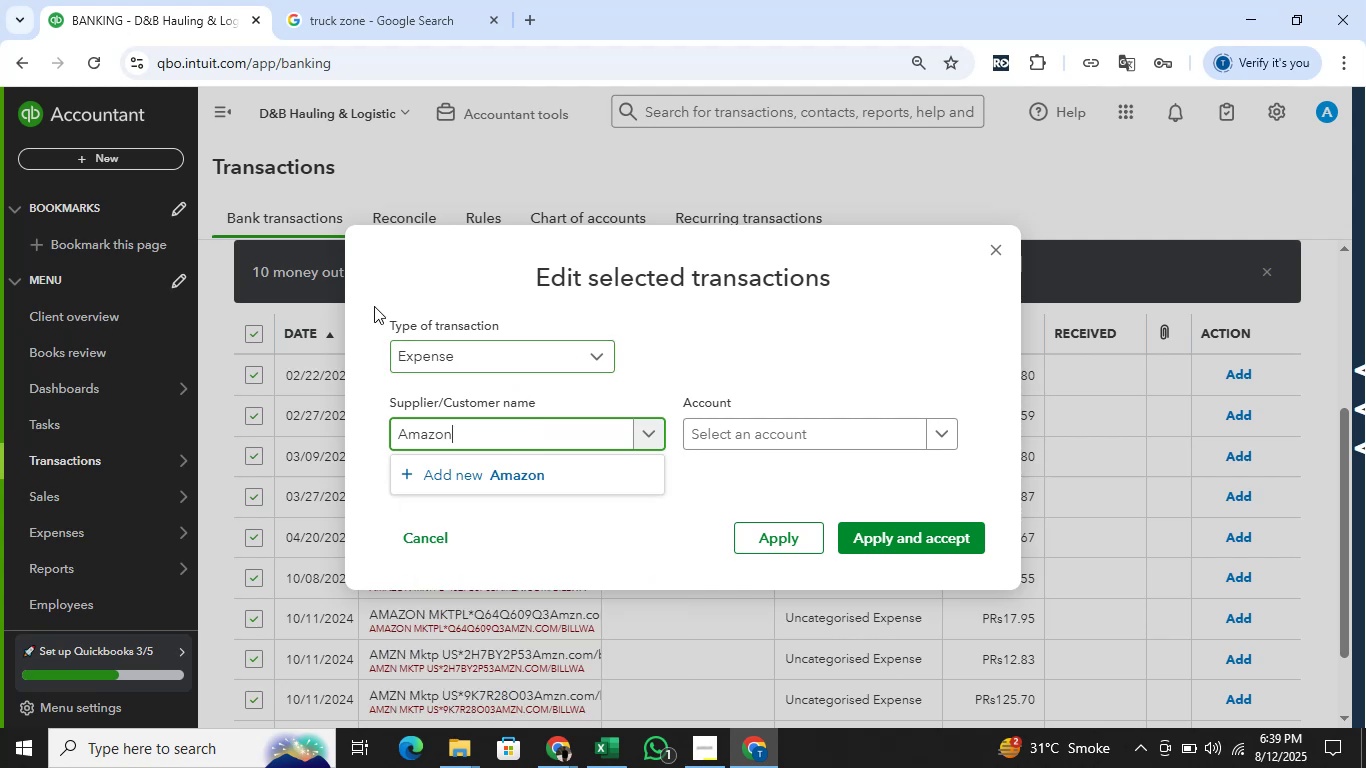 
wait(8.4)
 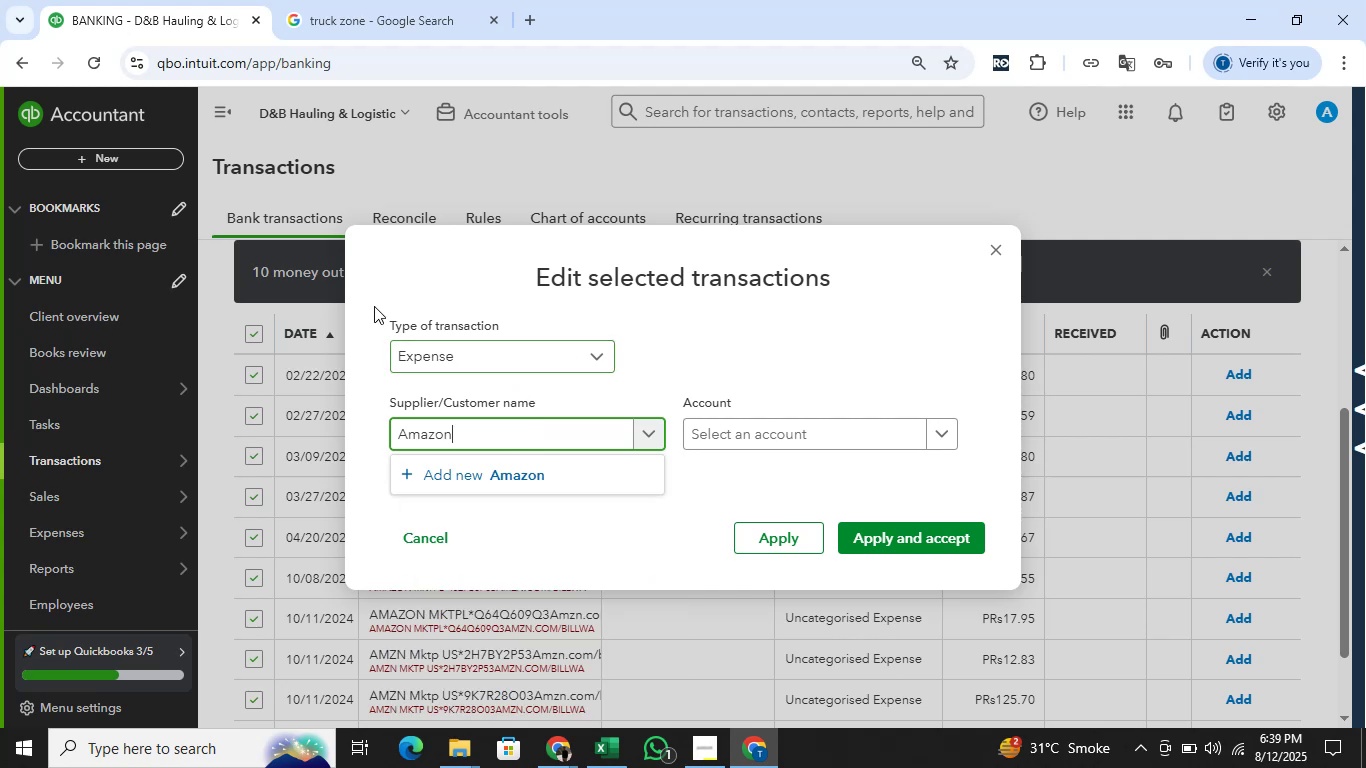 
left_click([520, 470])
 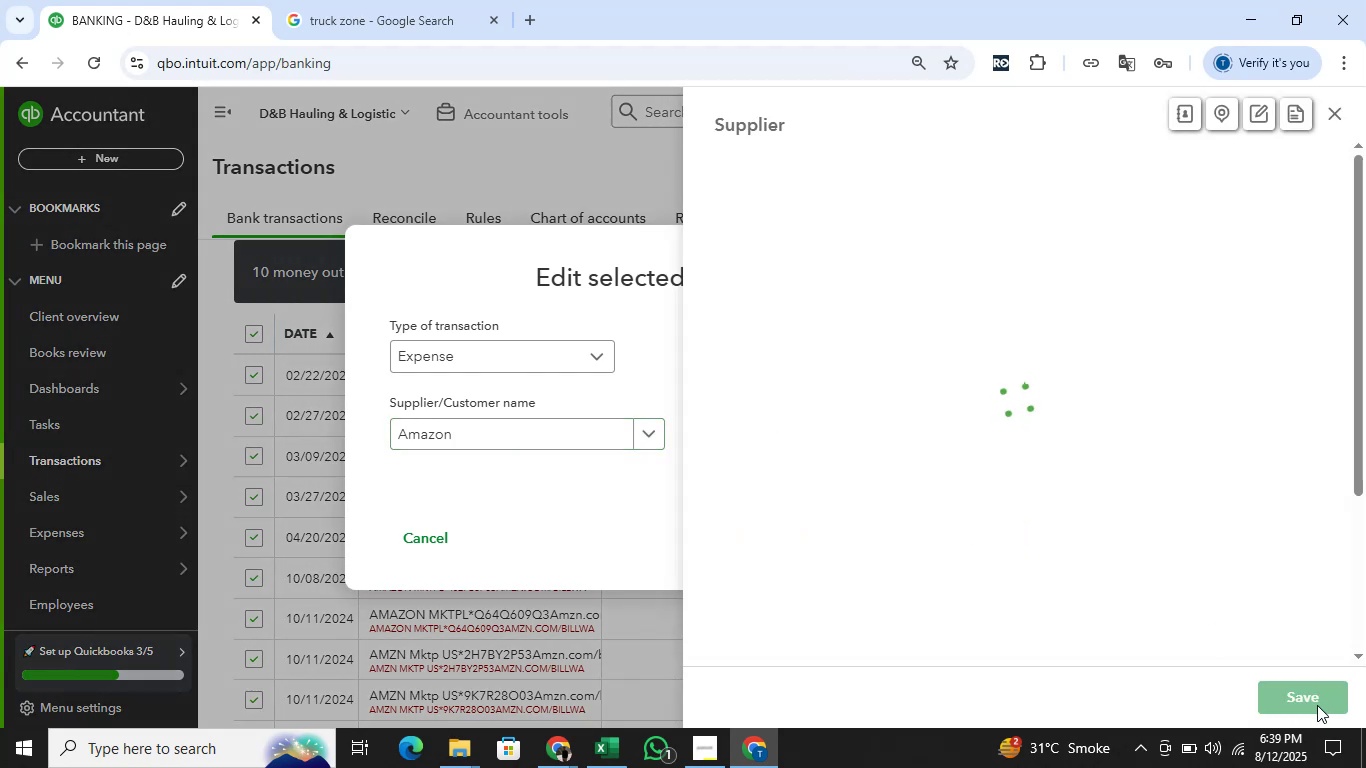 
left_click([1278, 689])
 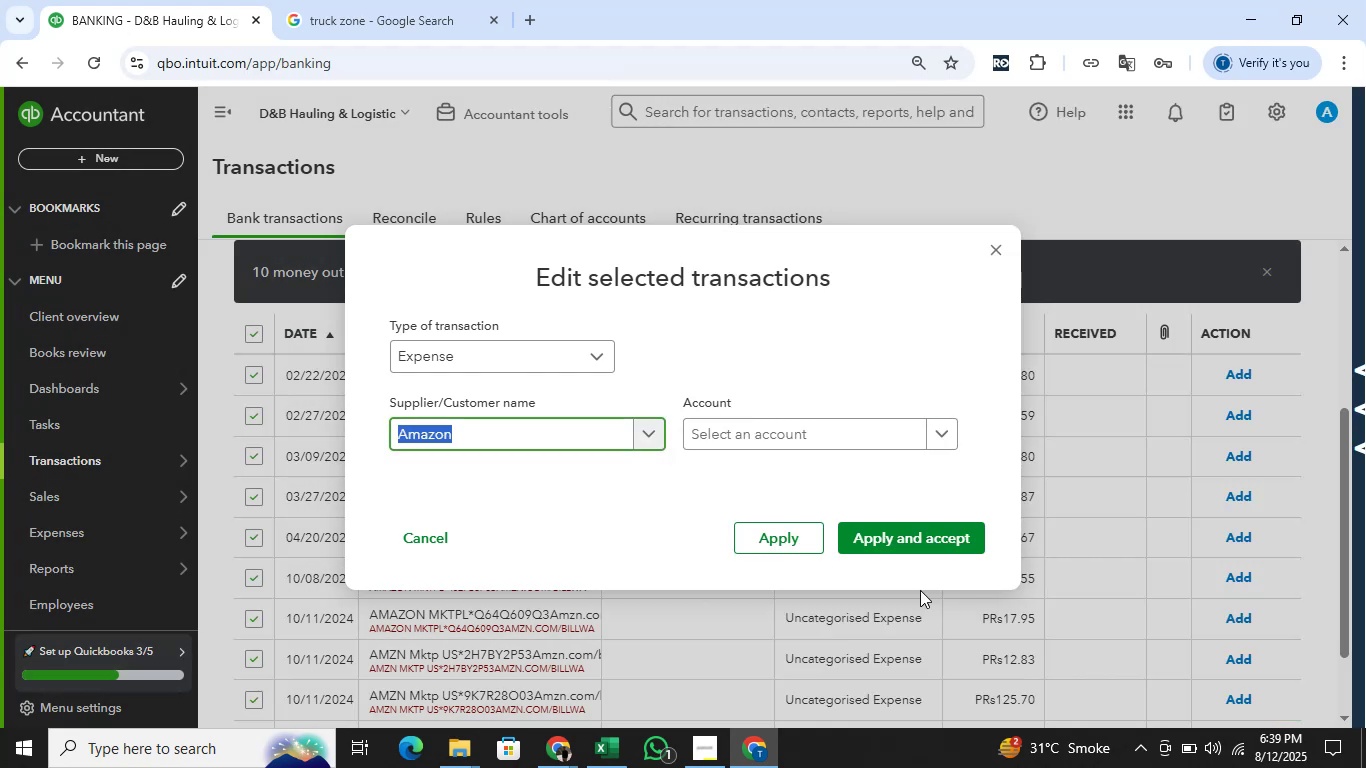 
left_click([795, 432])
 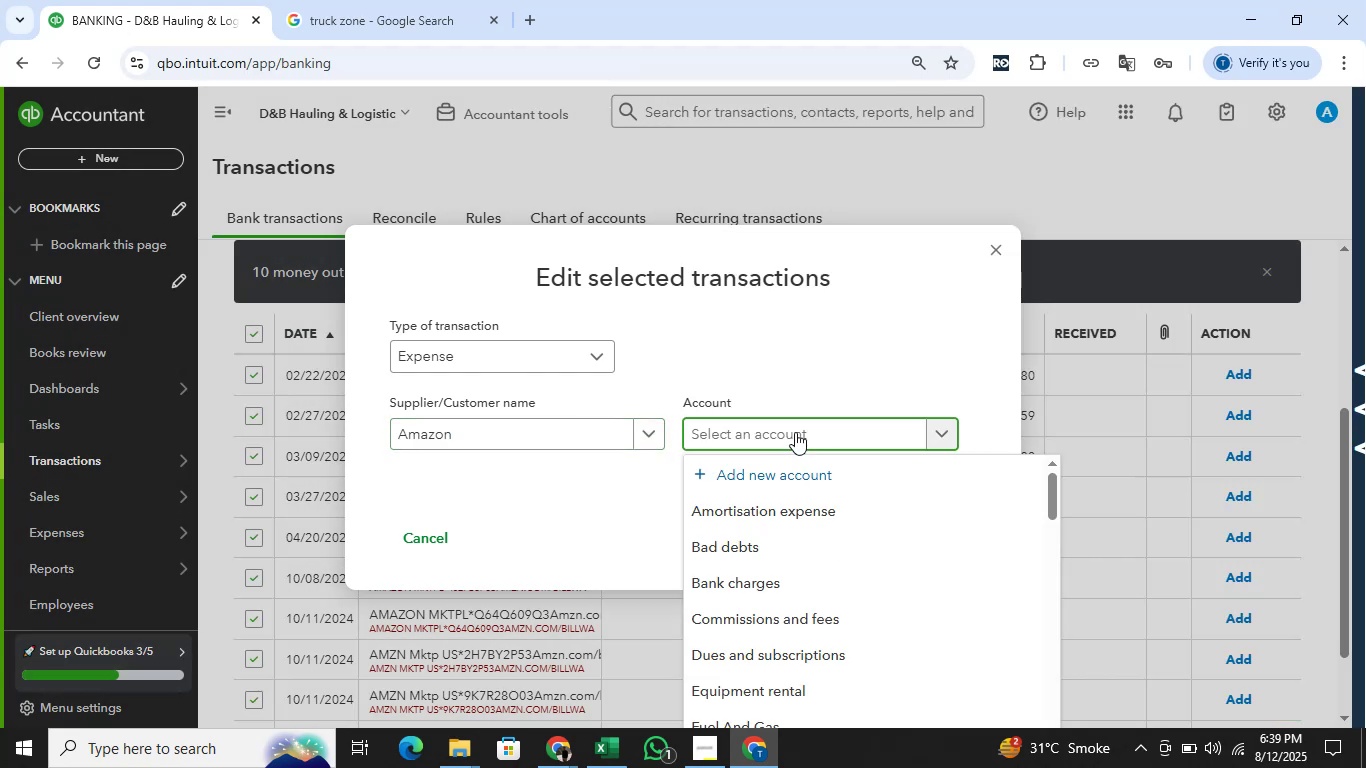 
type(office)
 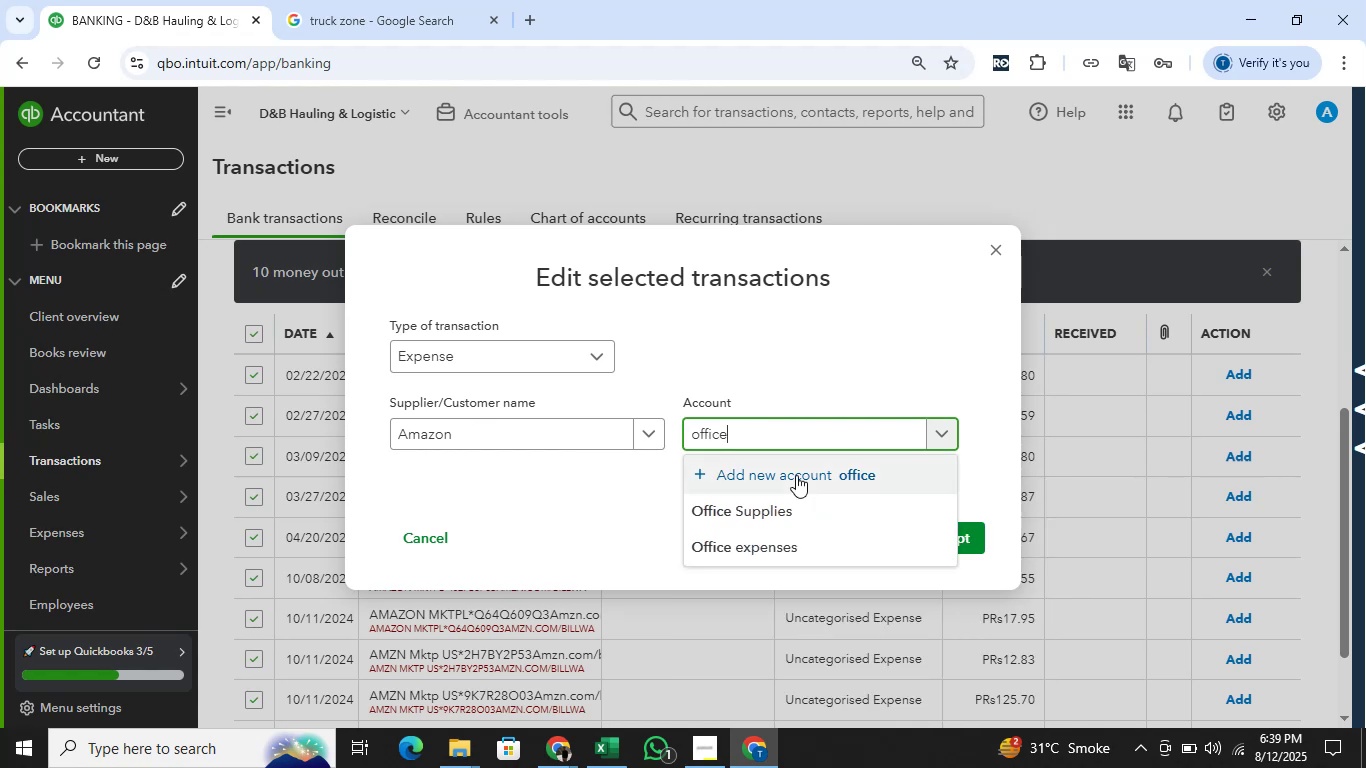 
left_click([787, 513])
 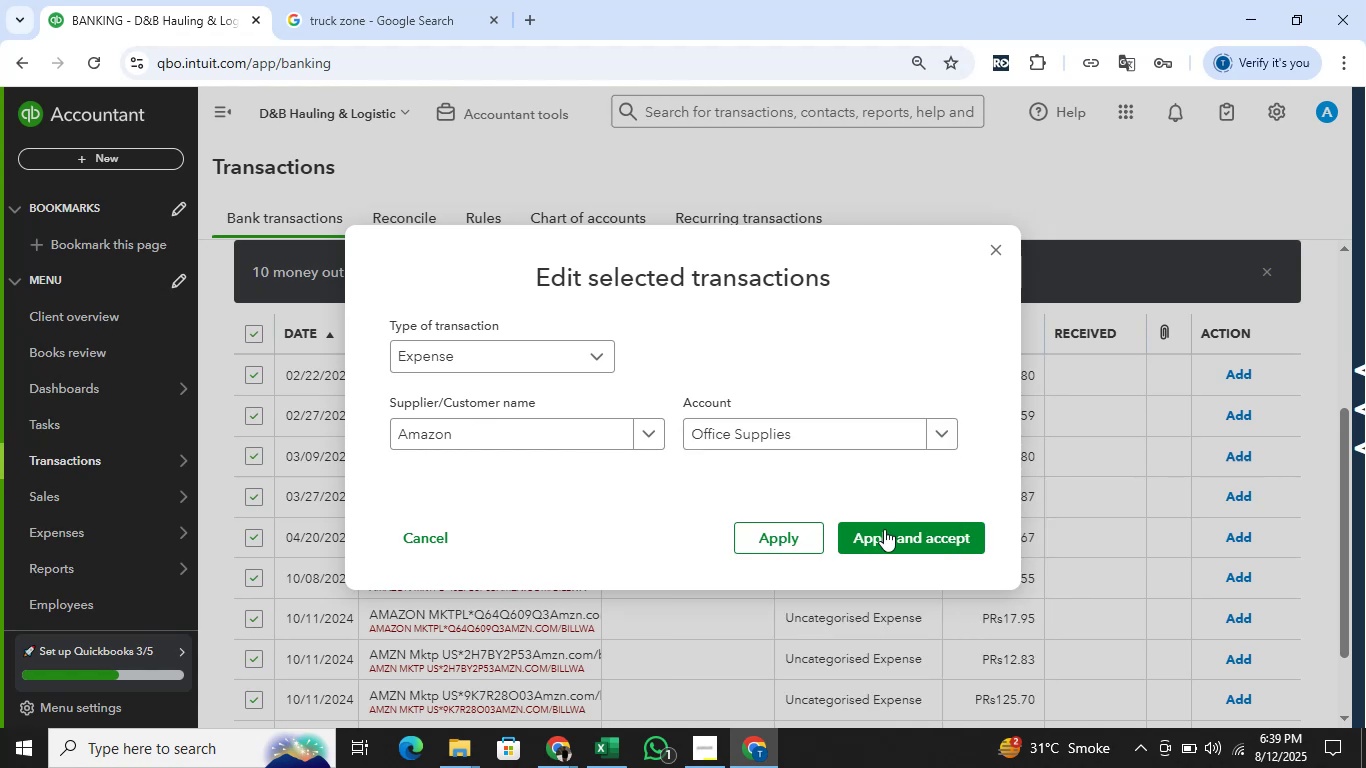 
left_click([886, 535])
 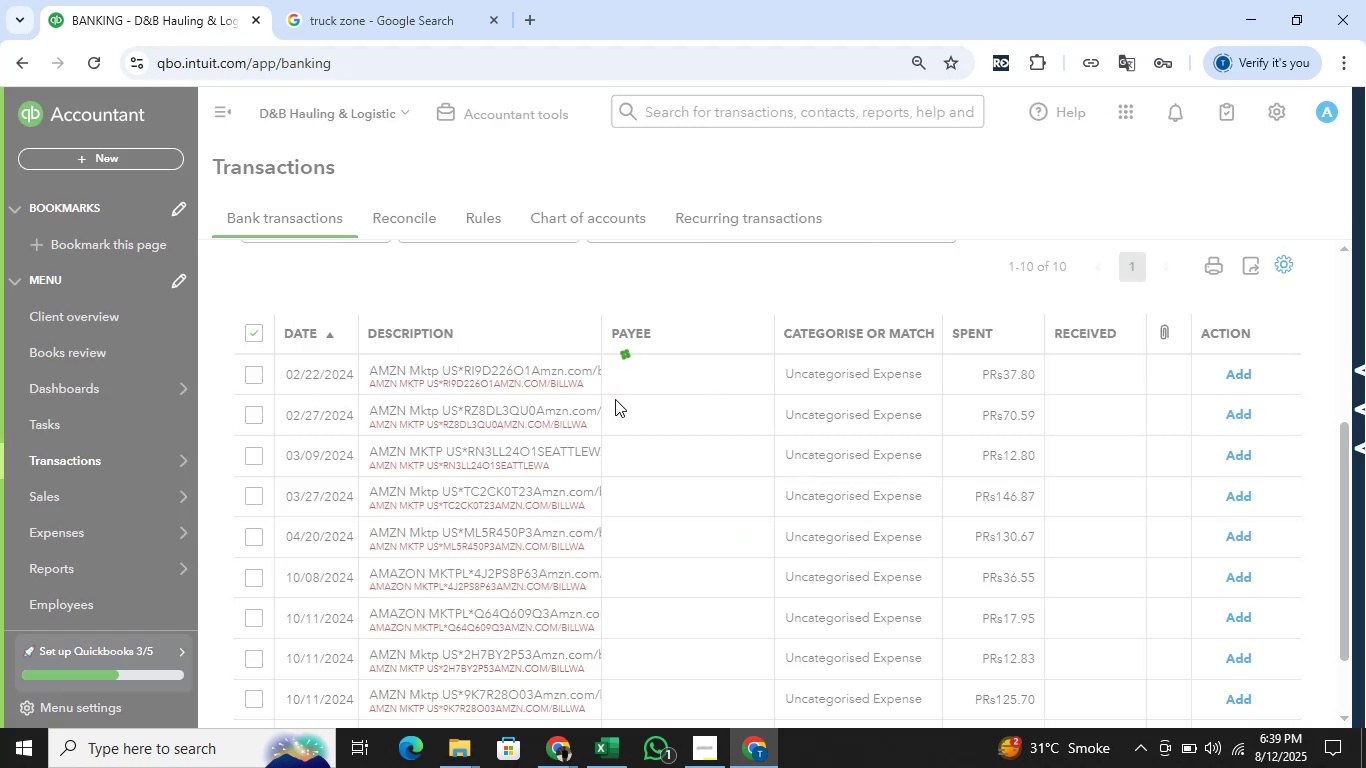 
wait(8.76)
 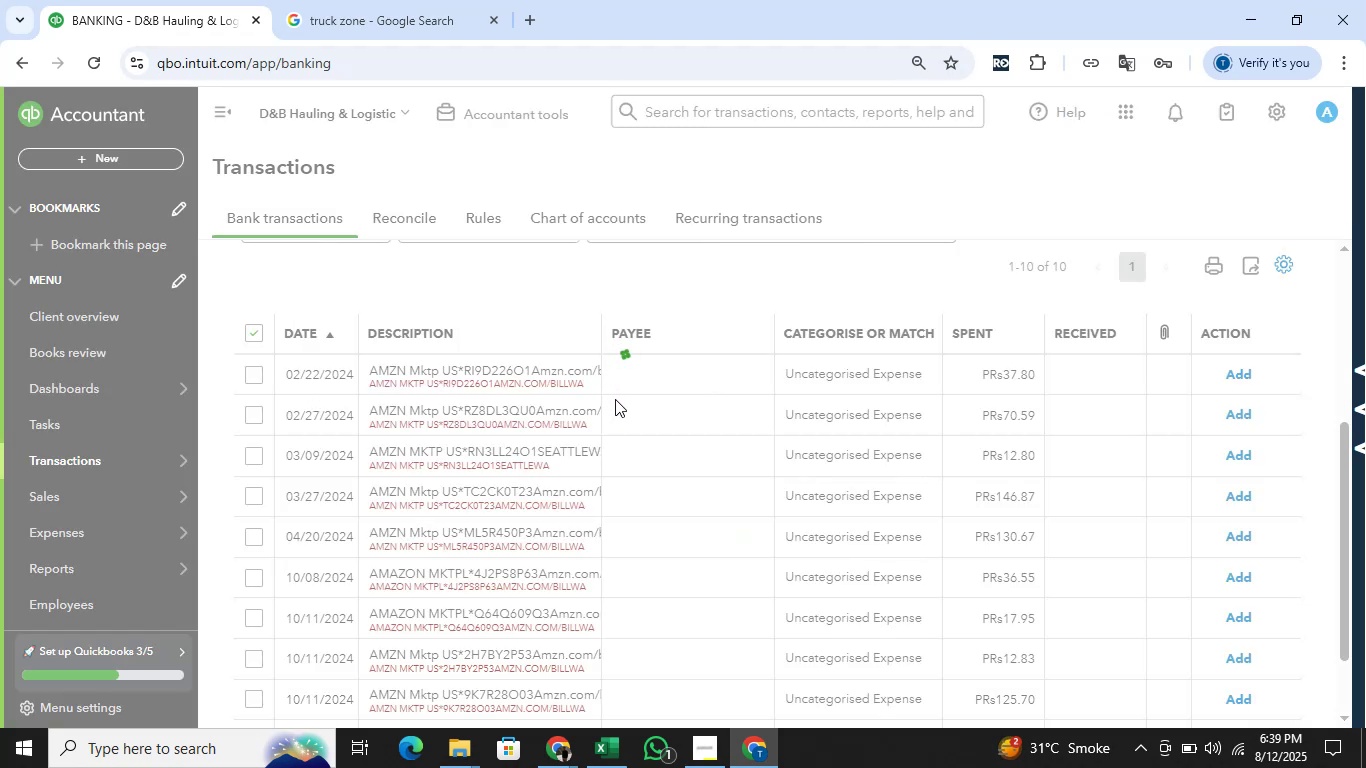 
left_click([1131, 414])
 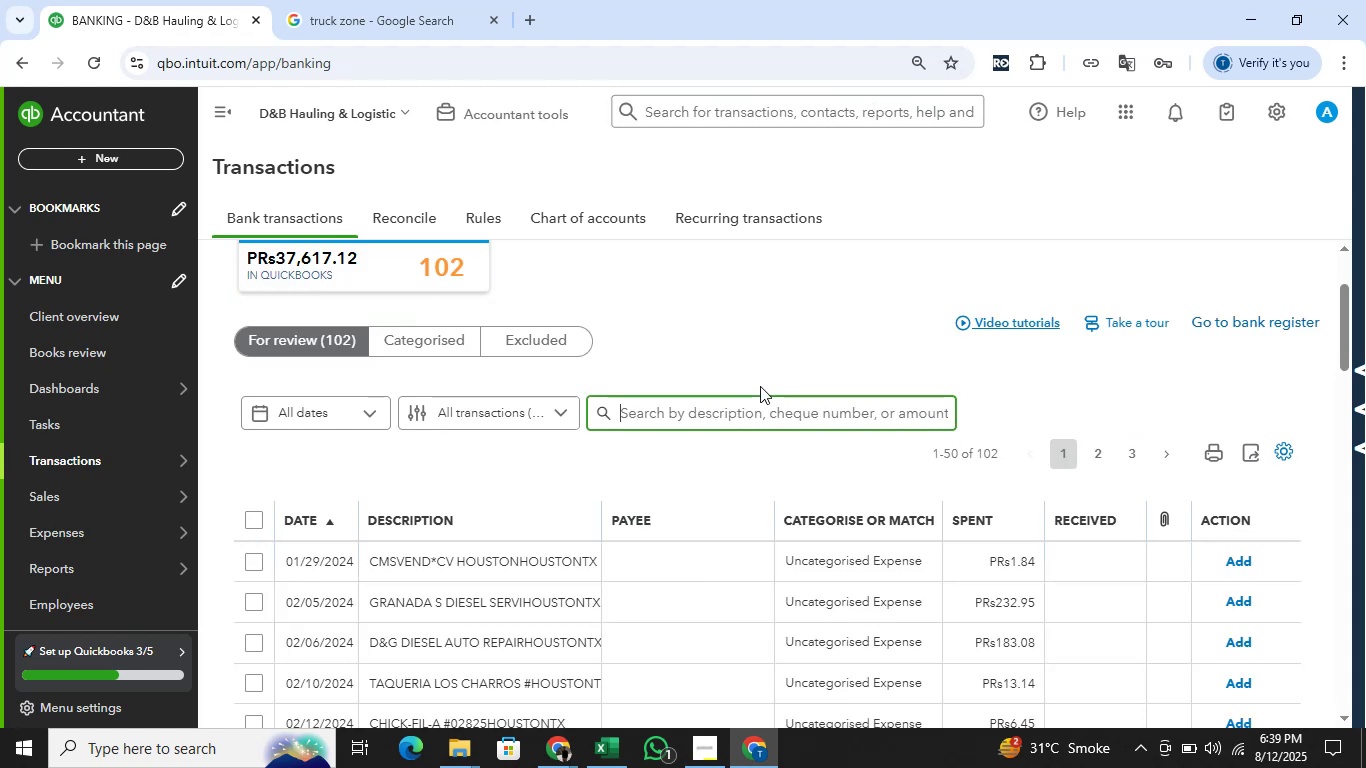 
scroll: coordinate [646, 418], scroll_direction: down, amount: 1.0
 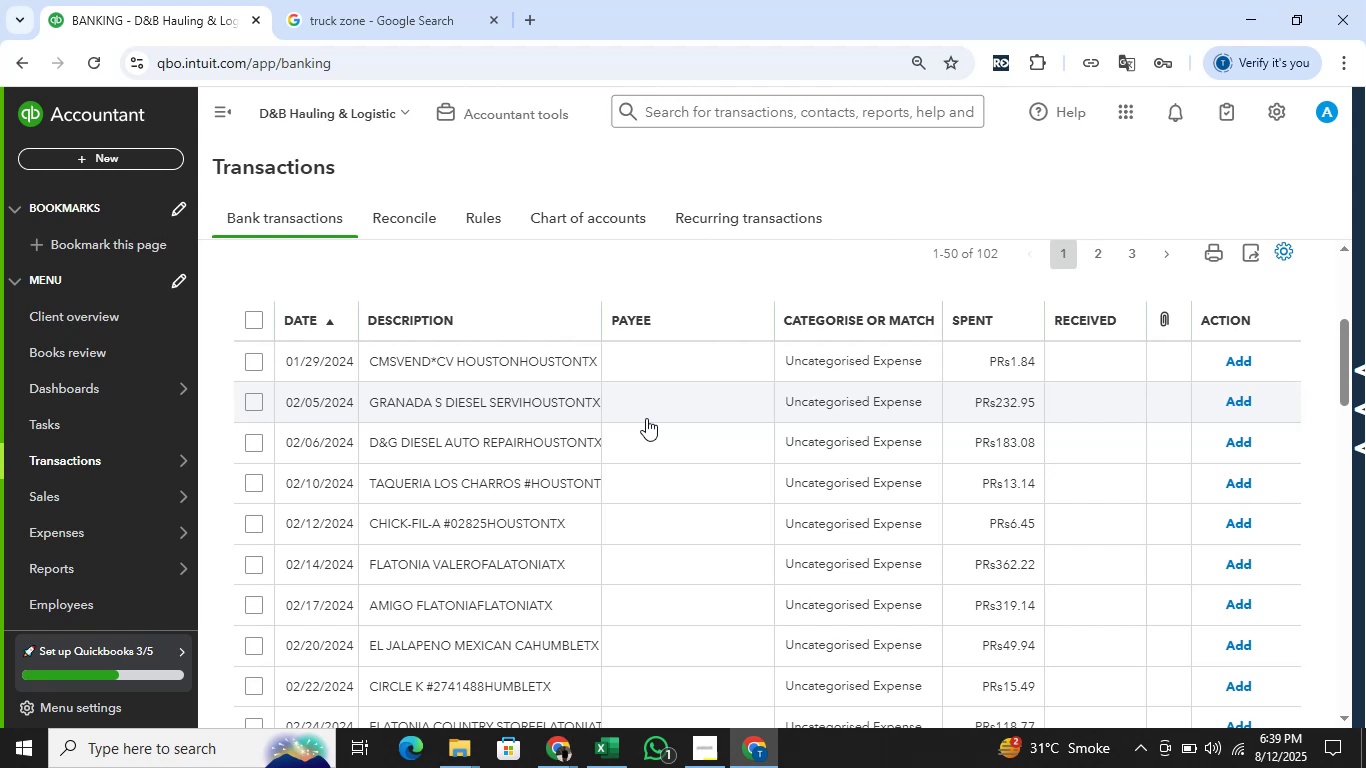 
wait(5.35)
 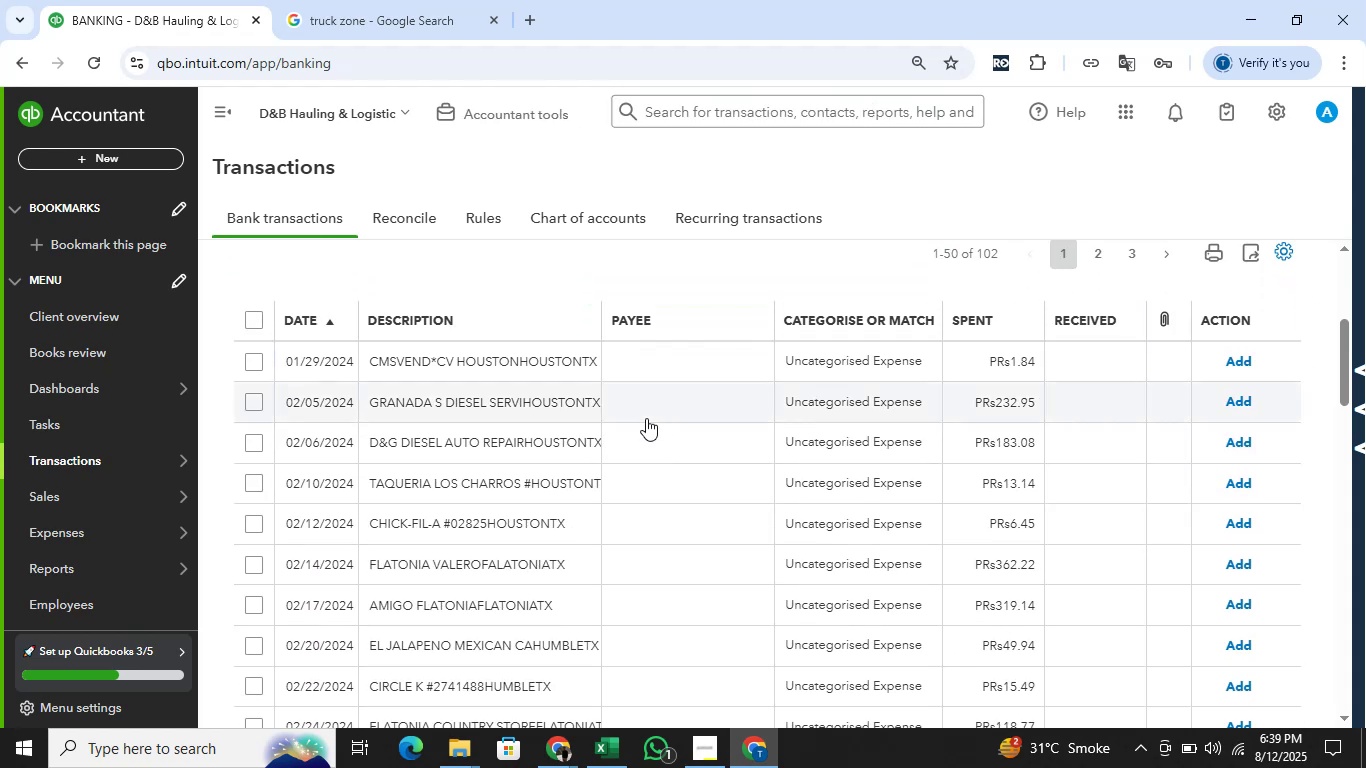 
scroll: coordinate [646, 418], scroll_direction: up, amount: 1.0
 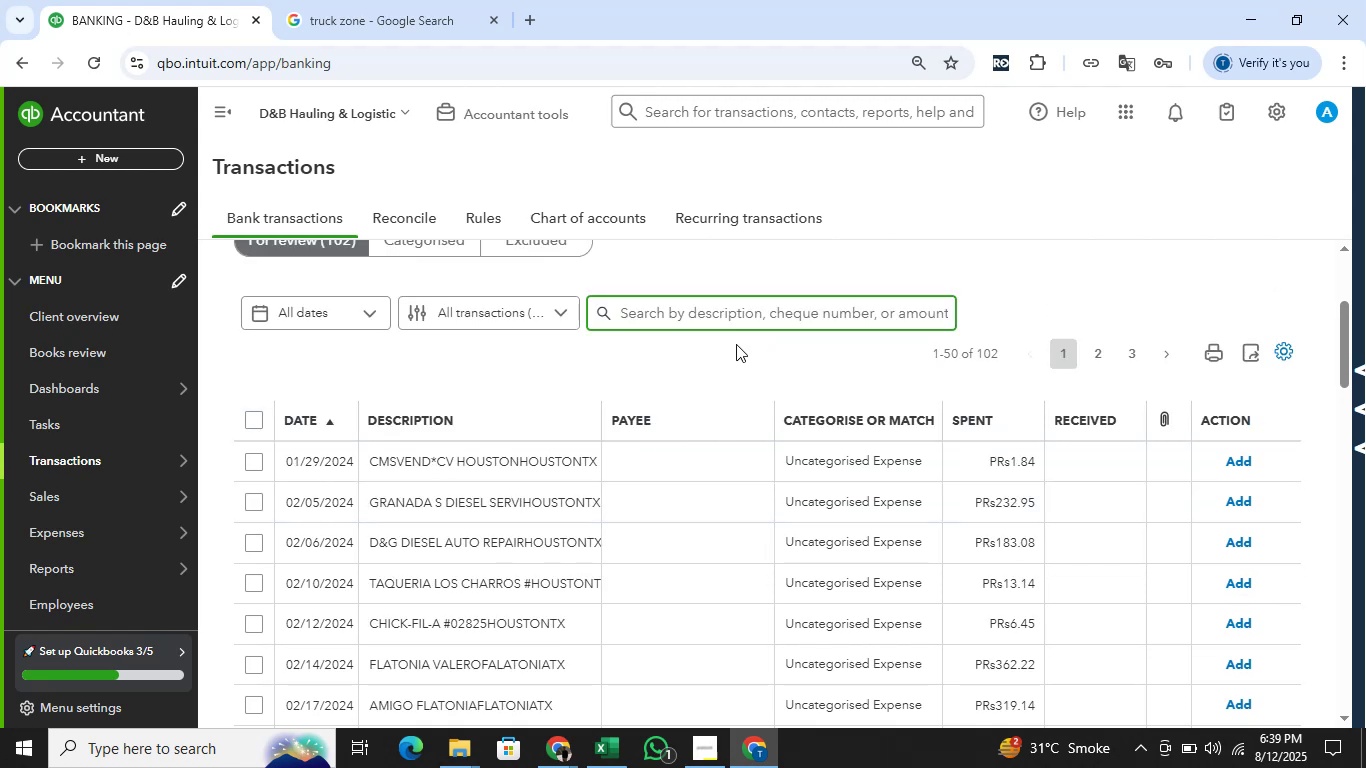 
left_click([742, 317])
 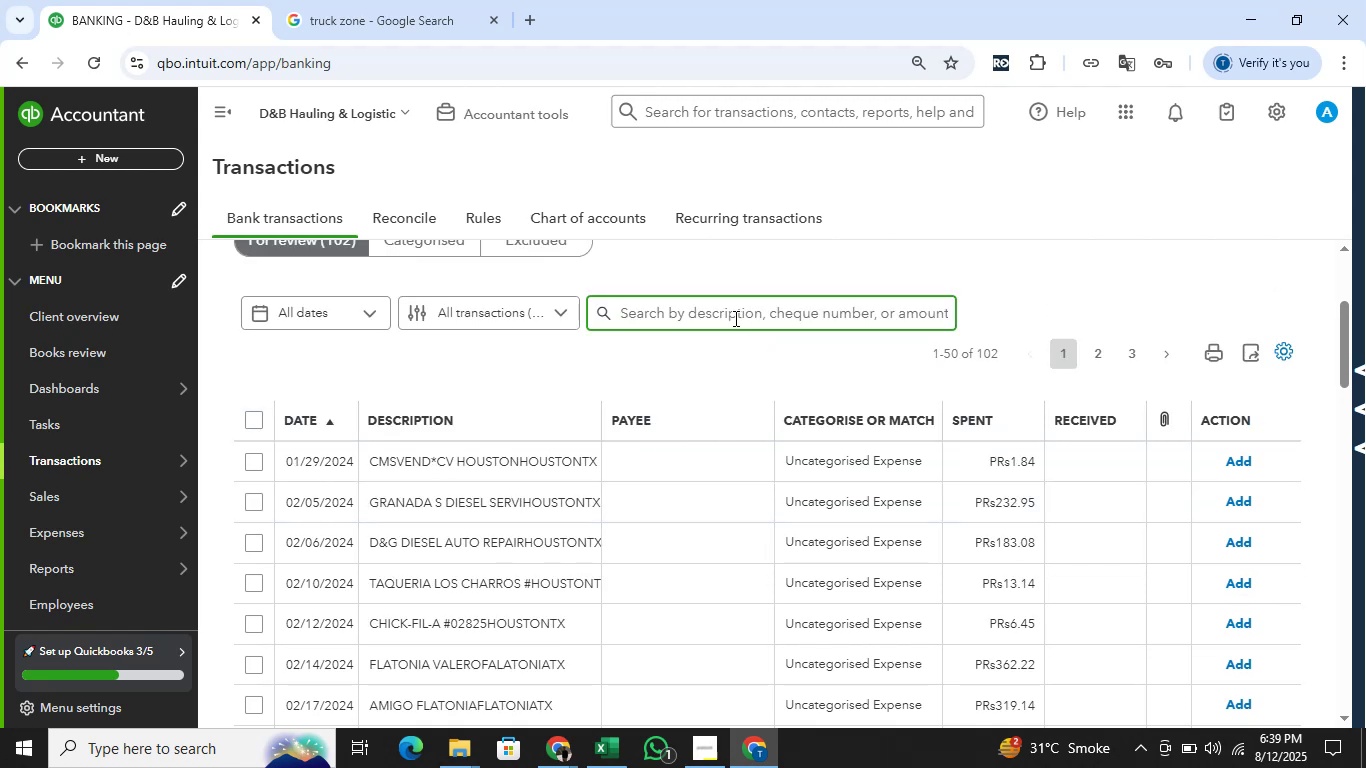 
type(circle)
 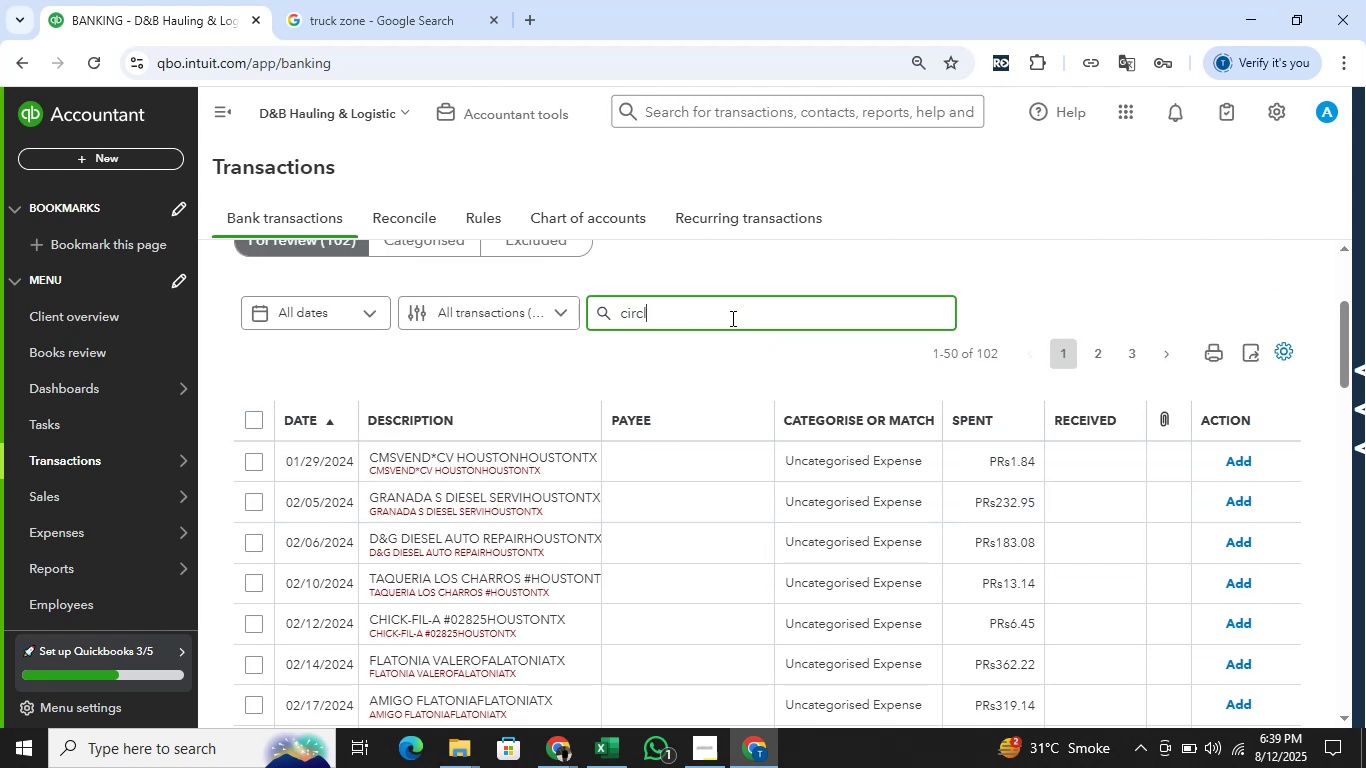 
key(Enter)
 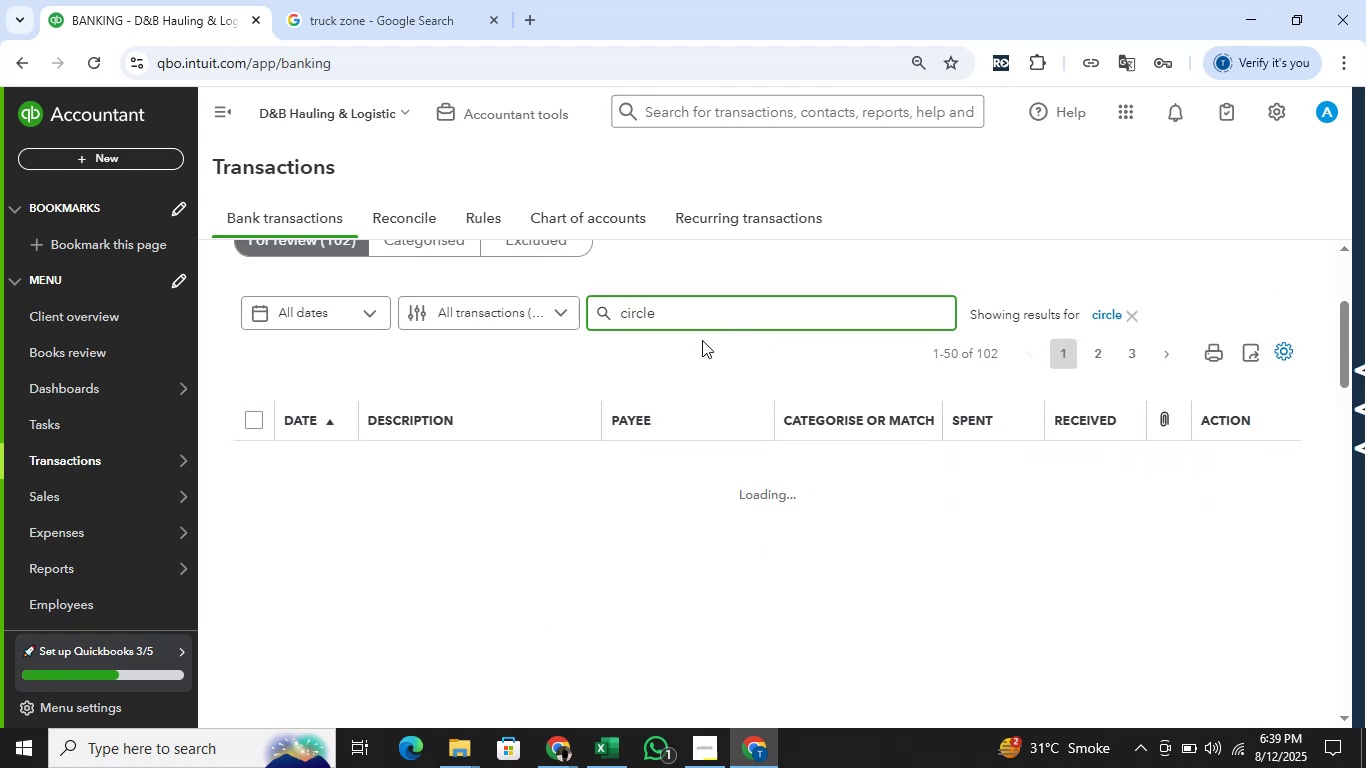 
wait(8.02)
 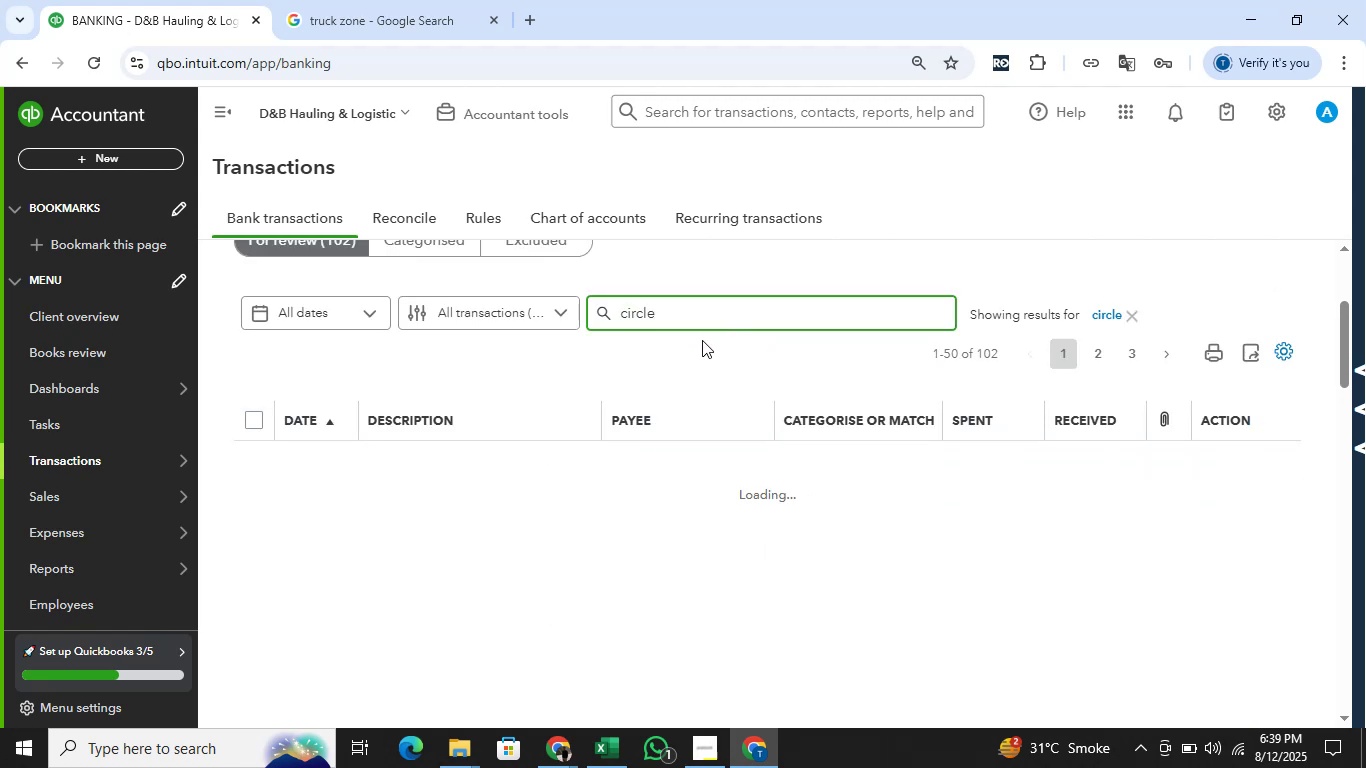 
scroll: coordinate [584, 421], scroll_direction: down, amount: 1.0
 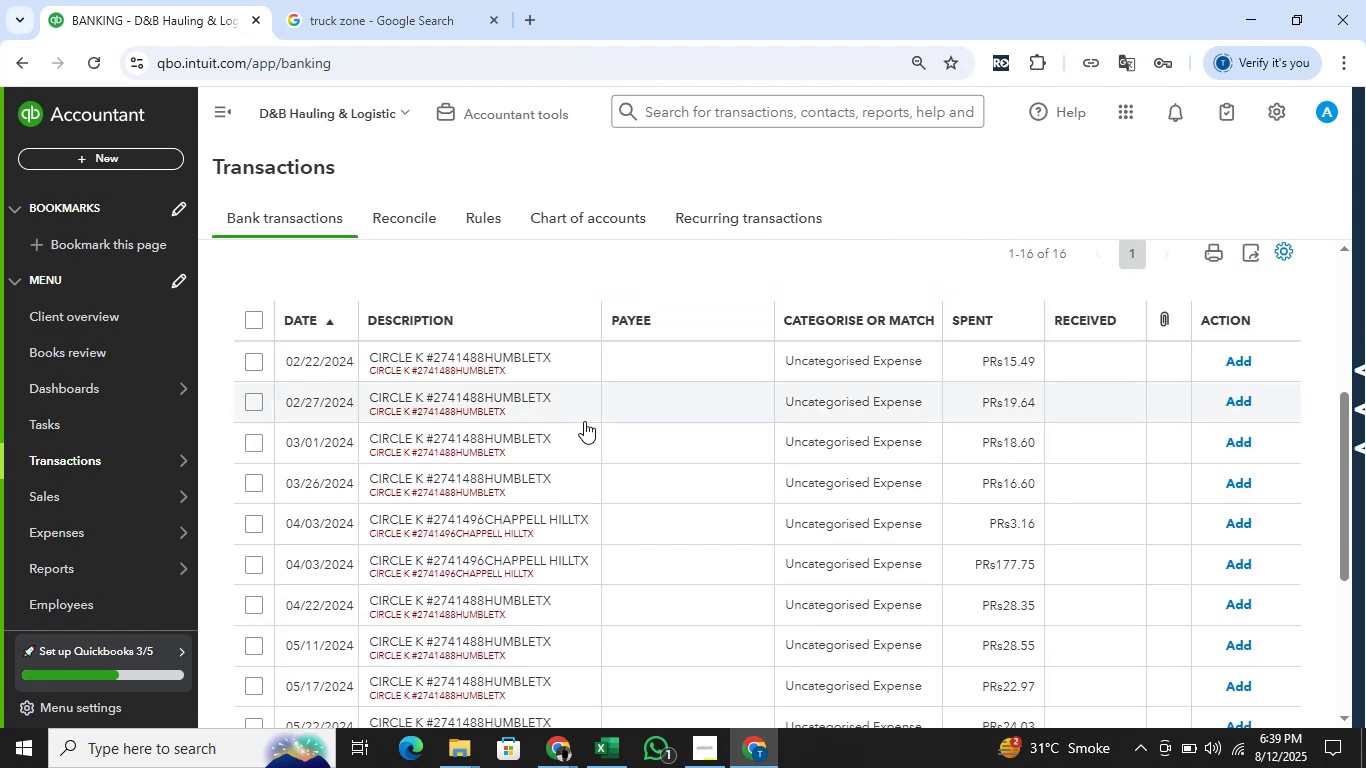 
scroll: coordinate [584, 421], scroll_direction: up, amount: 1.0
 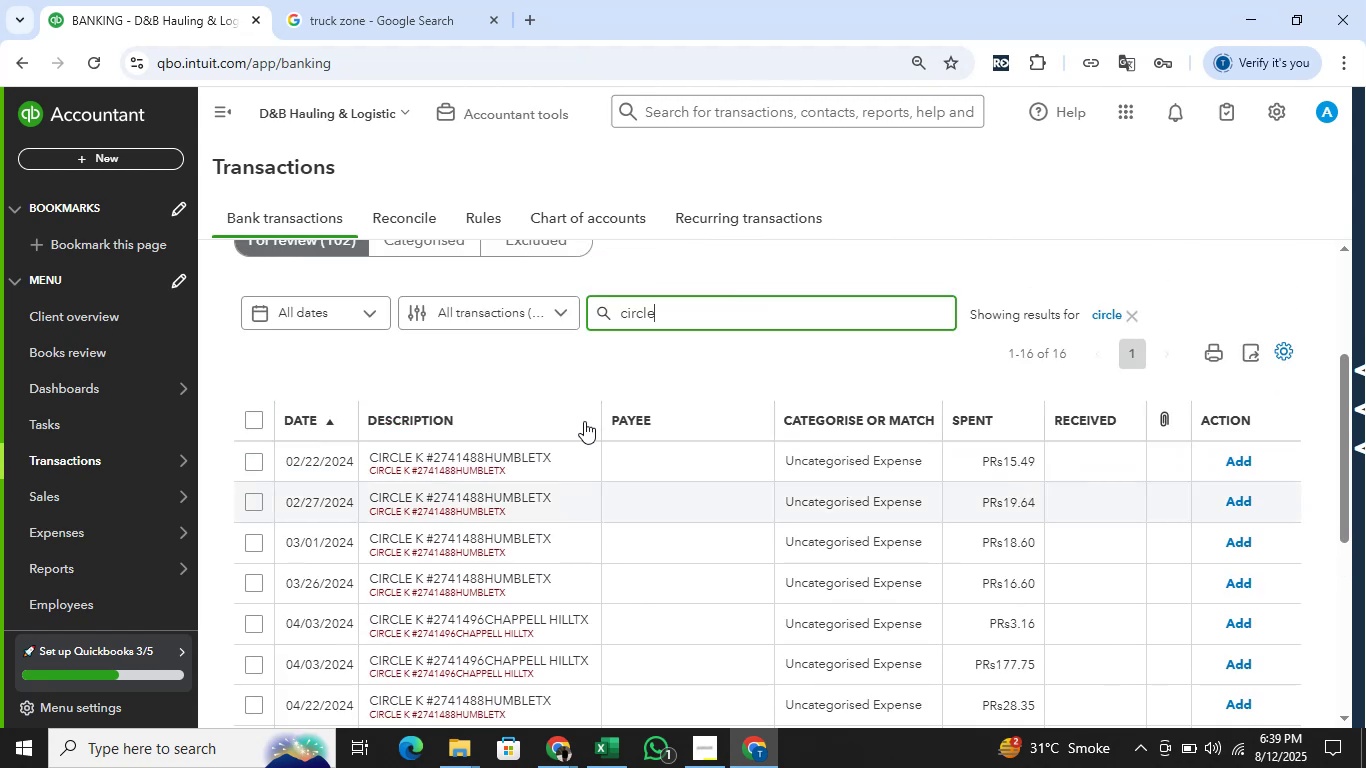 
key(Alt+AltLeft)
 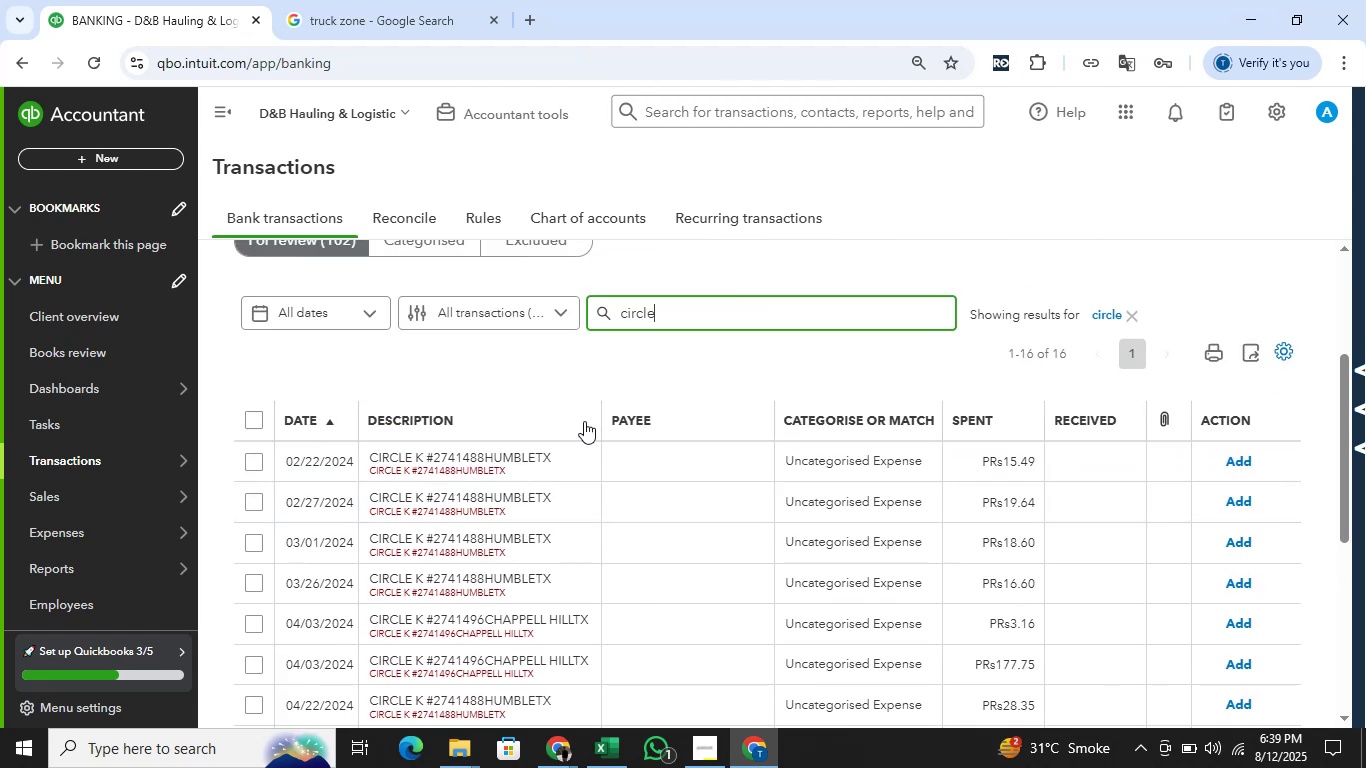 
key(Alt+Tab)
 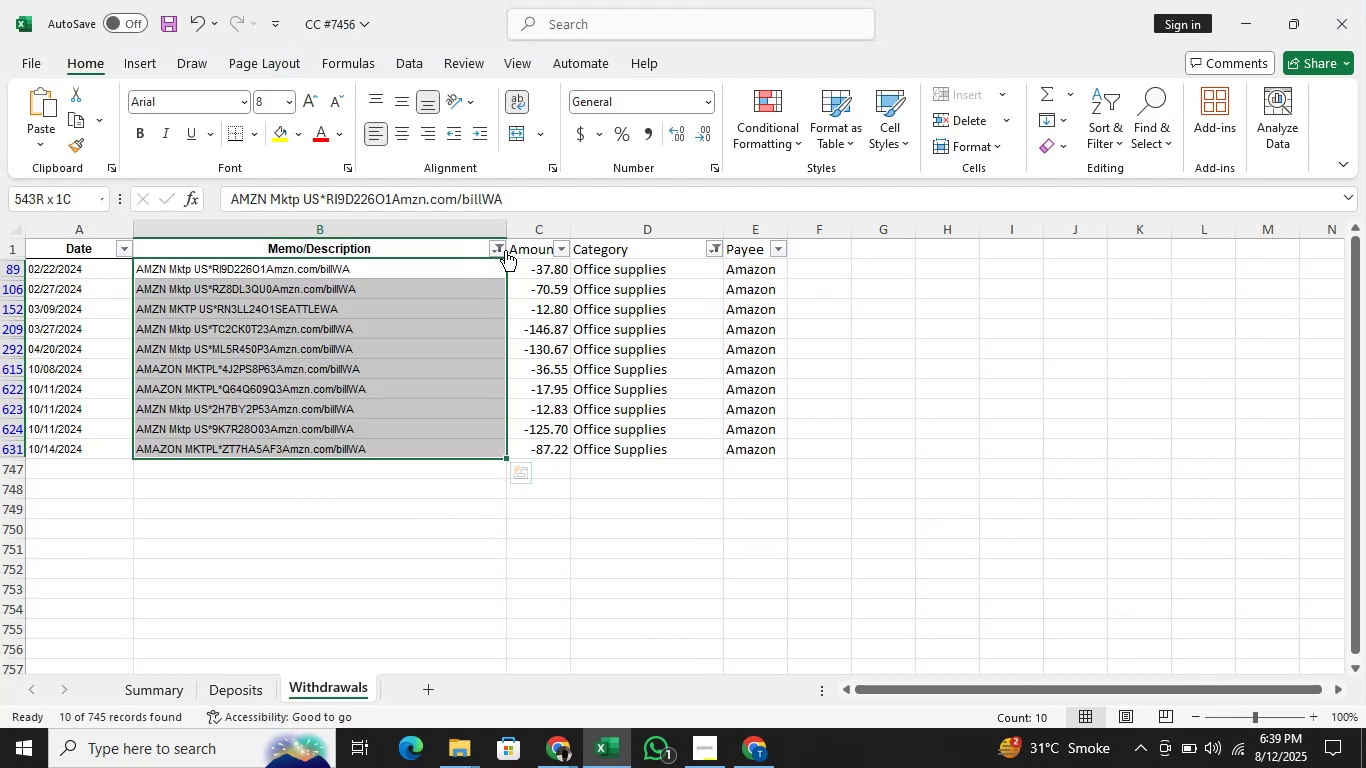 
left_click([505, 250])
 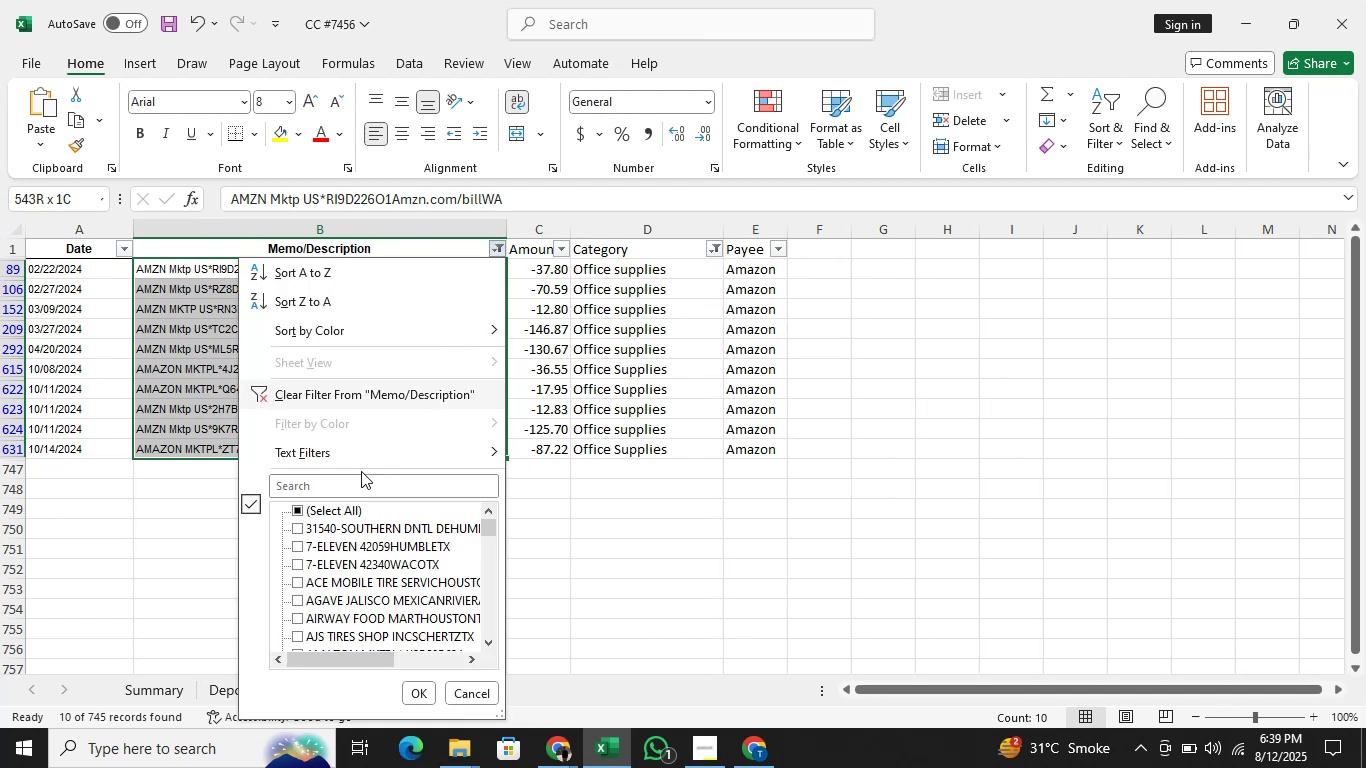 
left_click([359, 483])
 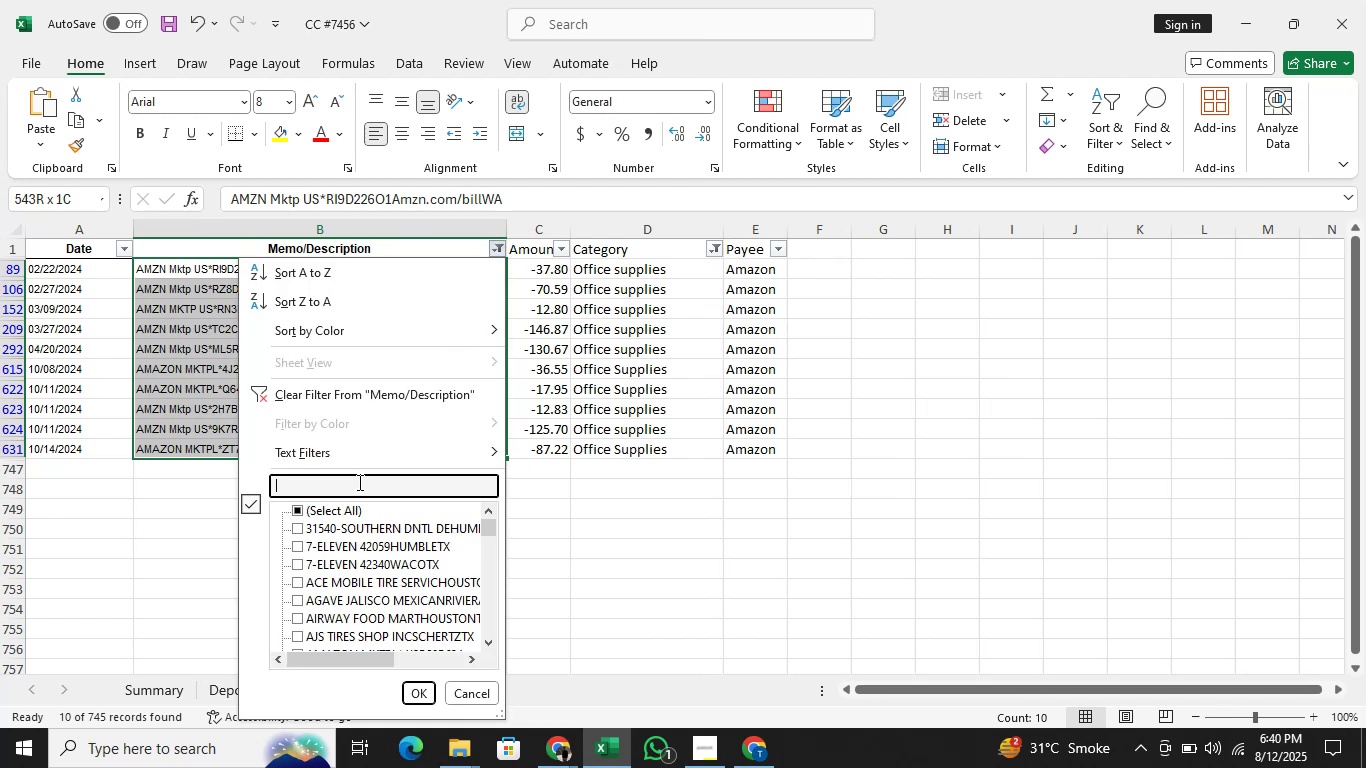 
type(circle)
 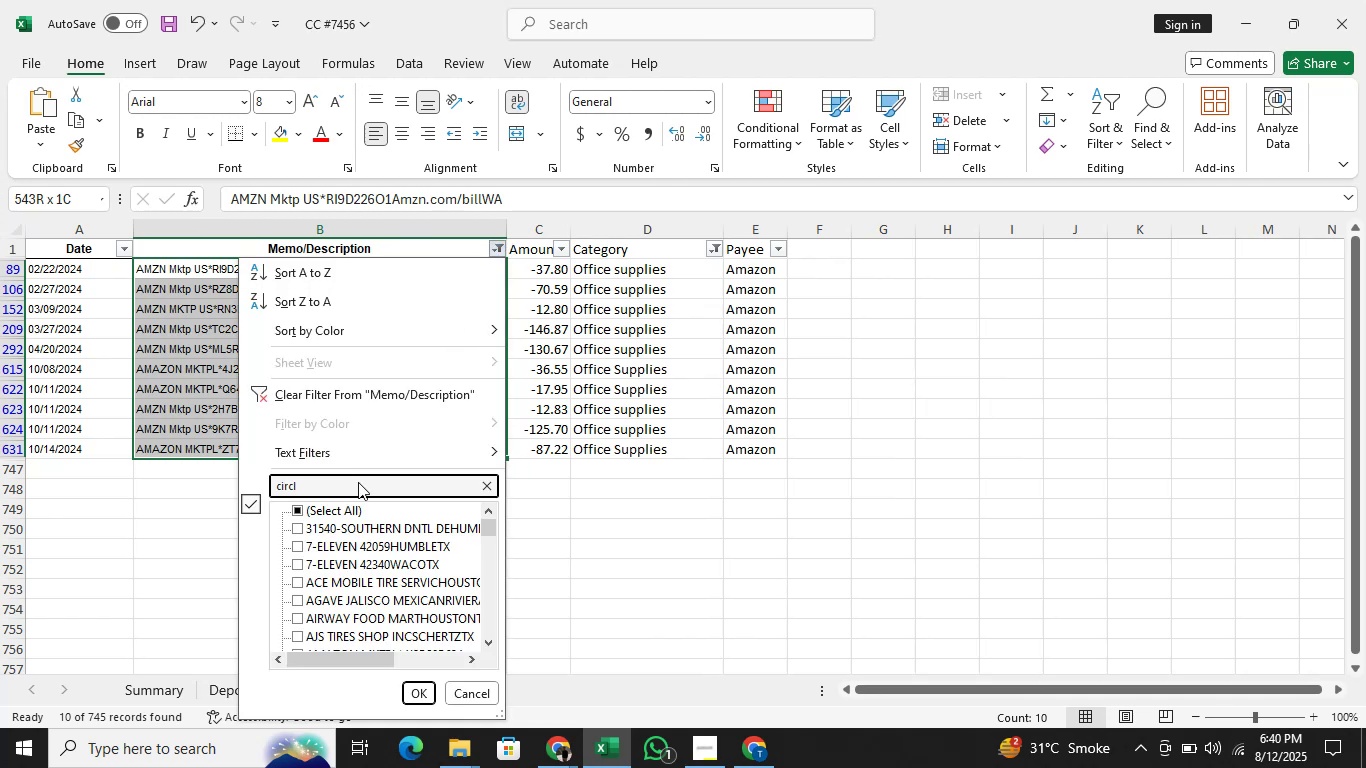 
key(Enter)
 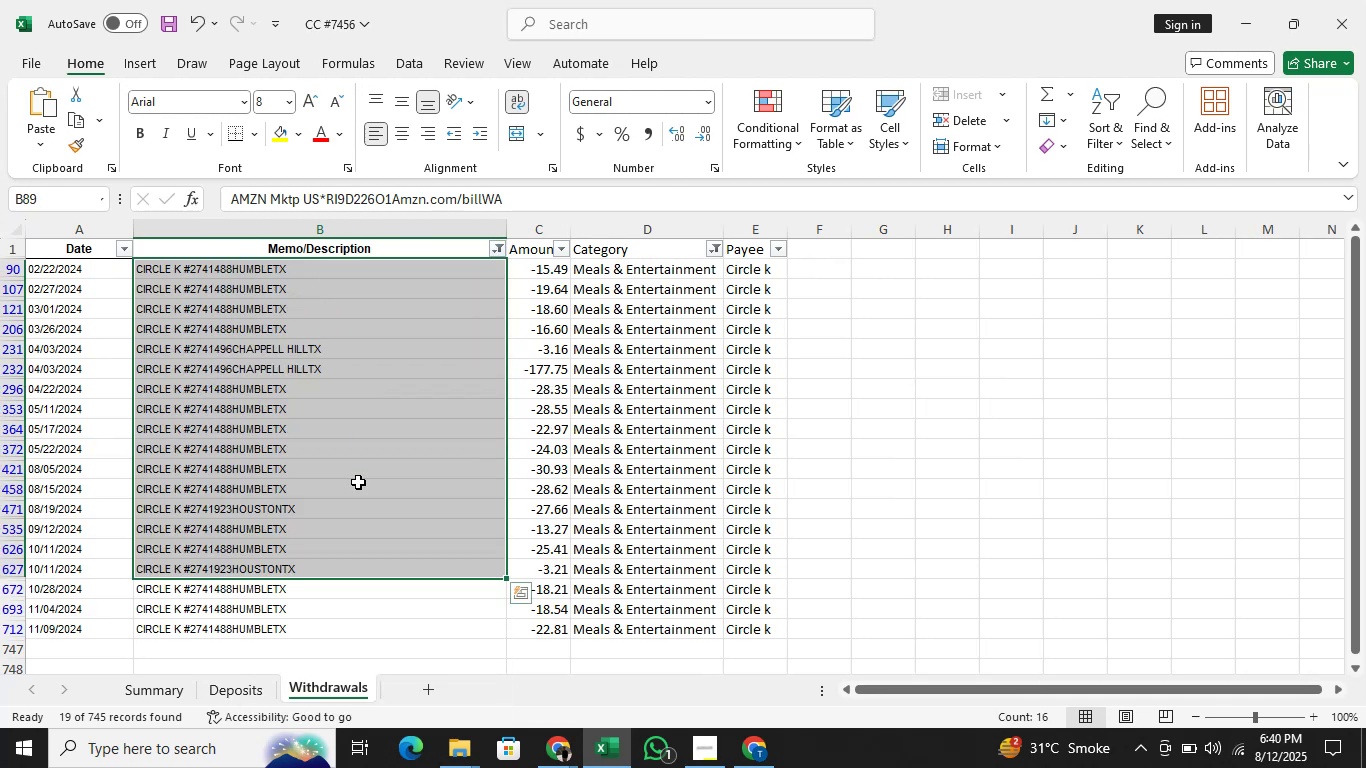 
key(Shift+ArrowDown)
 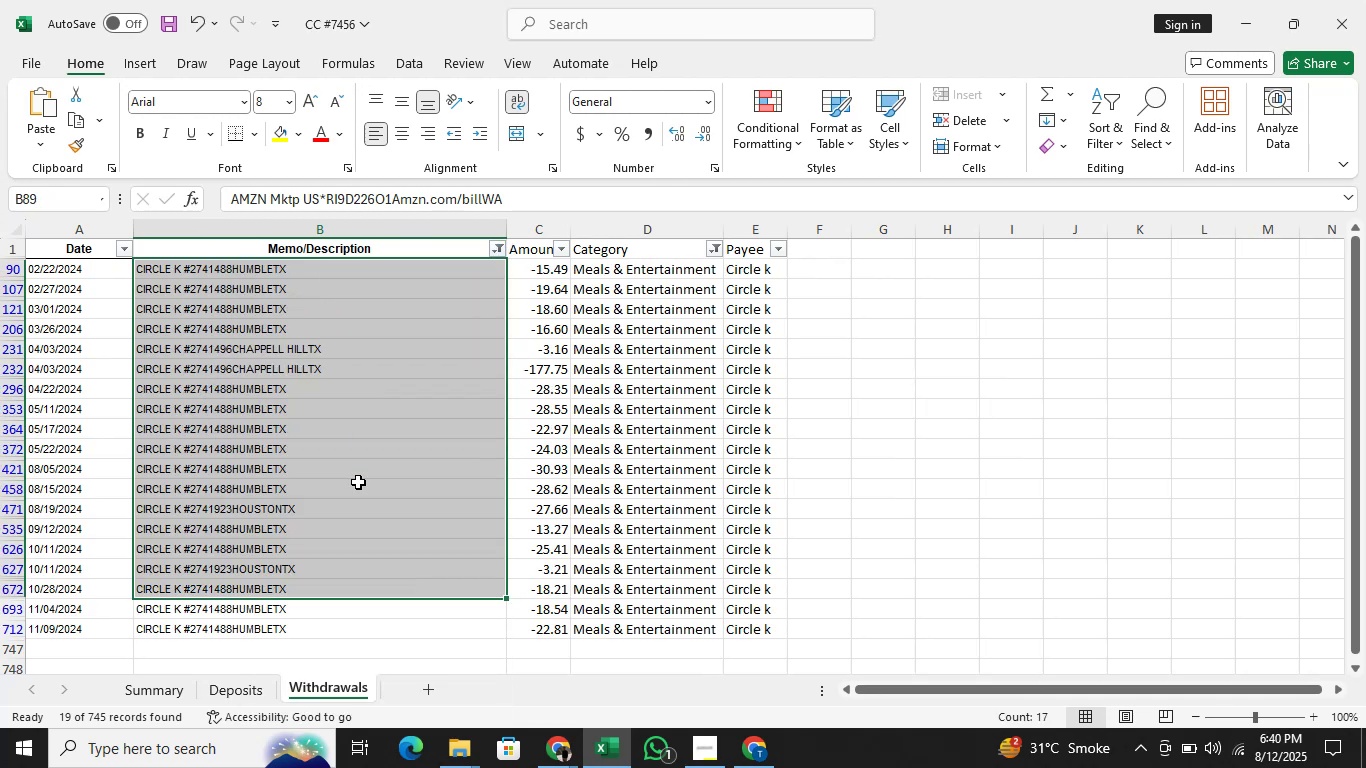 
key(Shift+ArrowDown)
 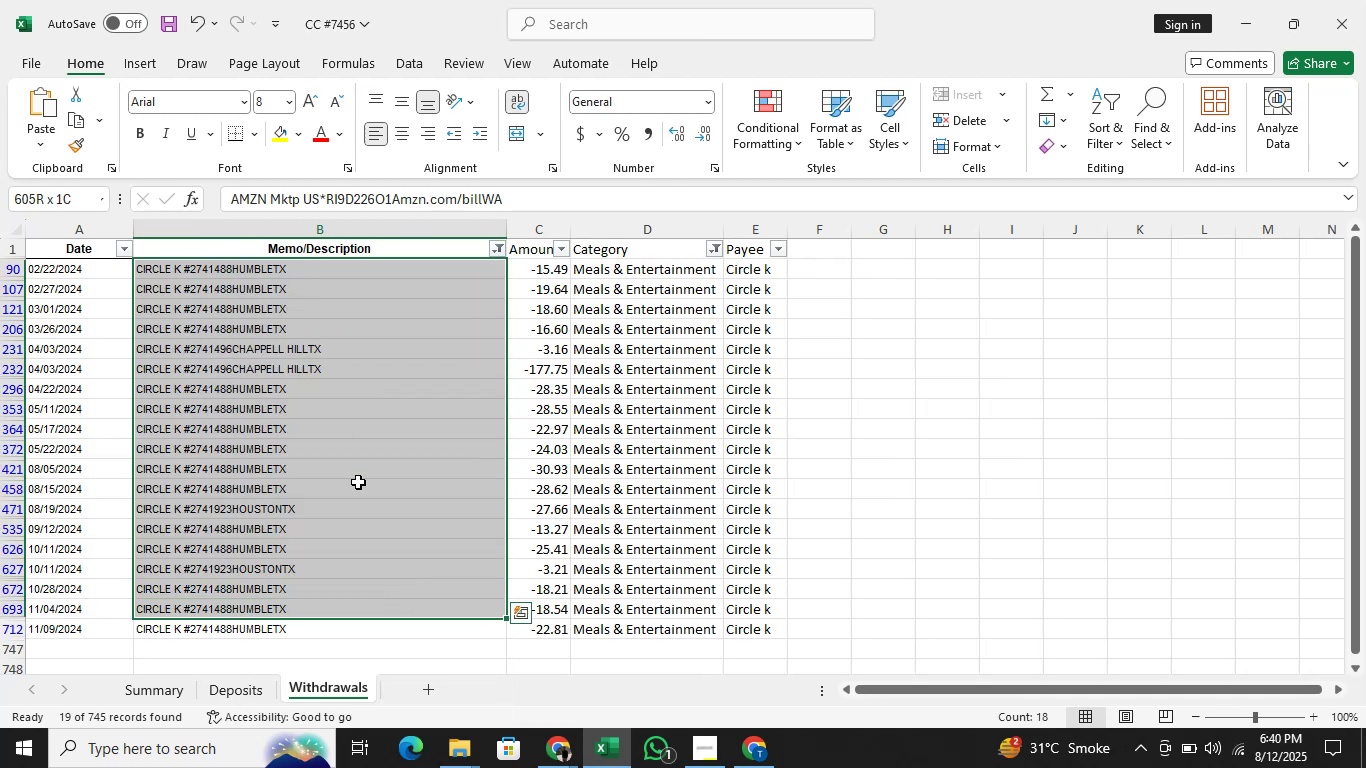 
key(Shift+ArrowDown)
 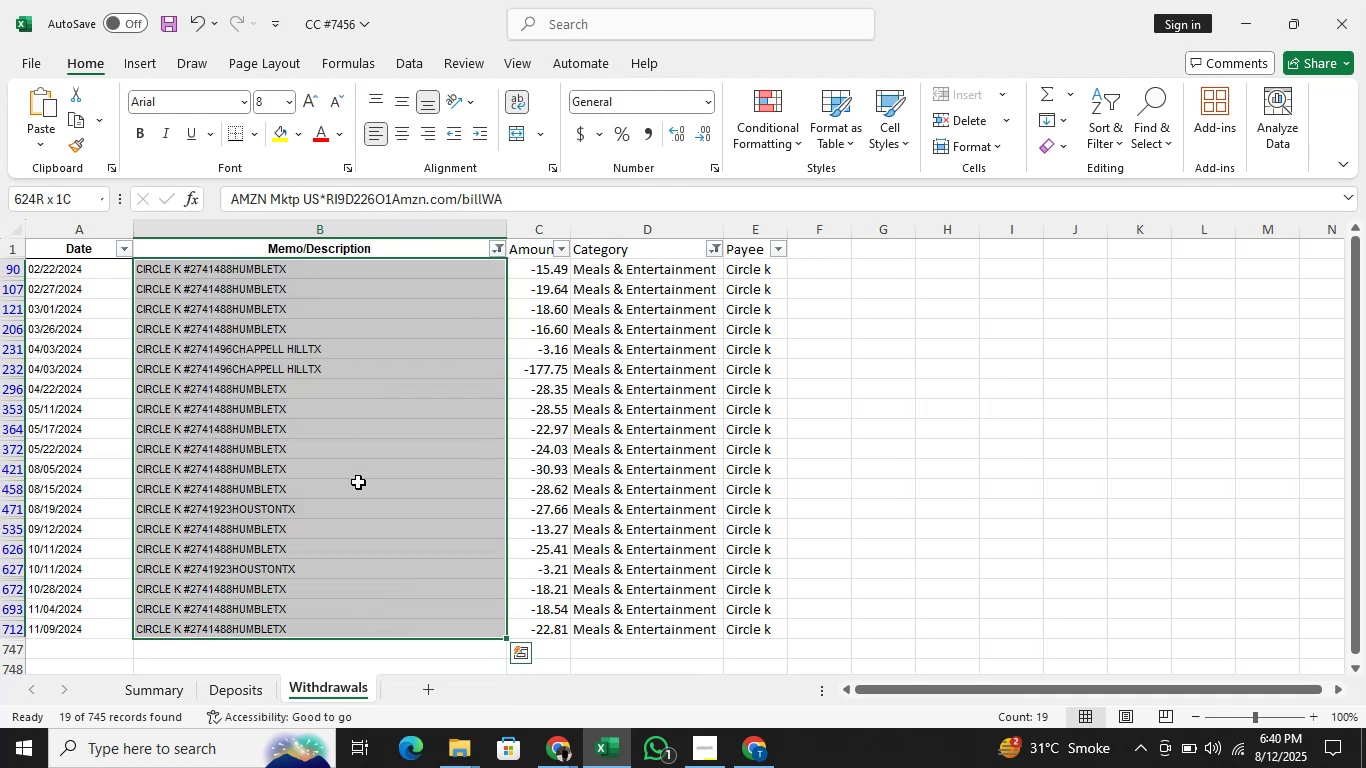 
key(ArrowUp)
 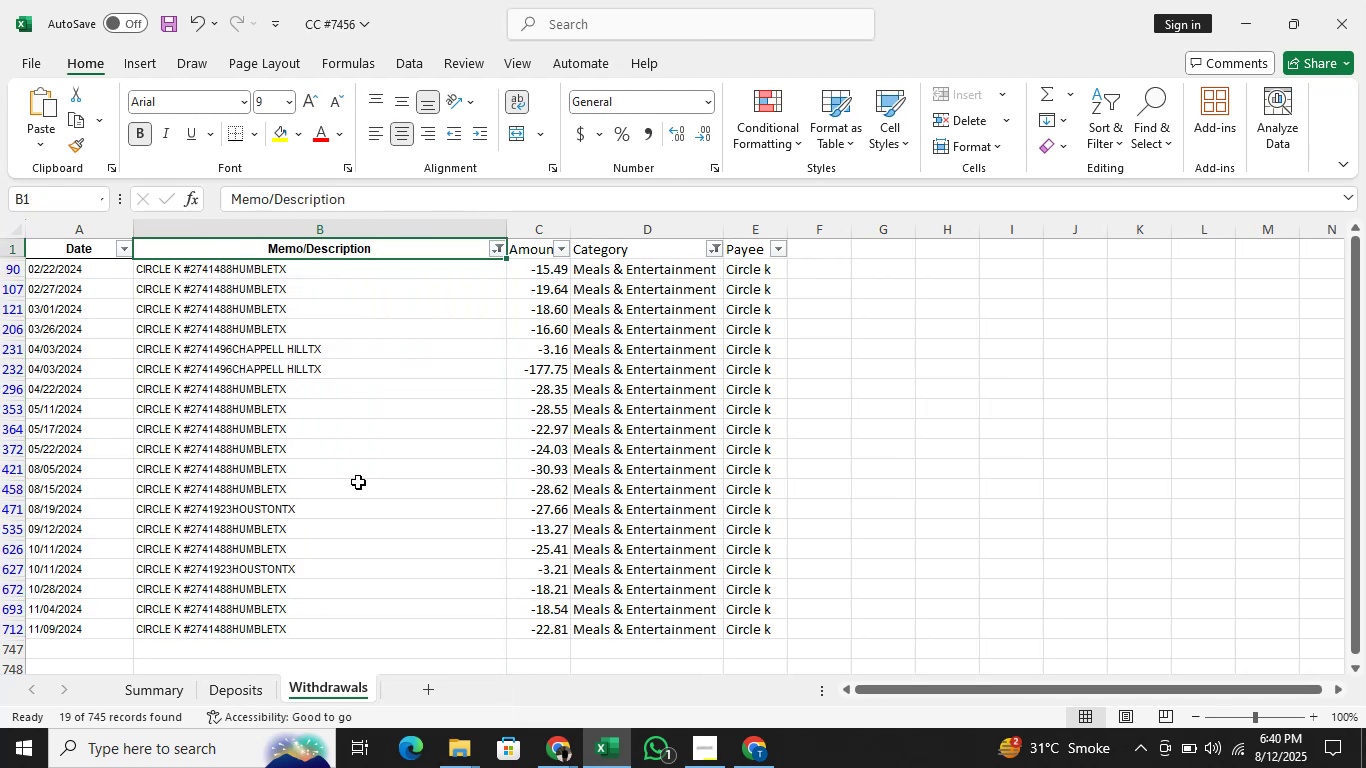 
key(Alt+Tab)
 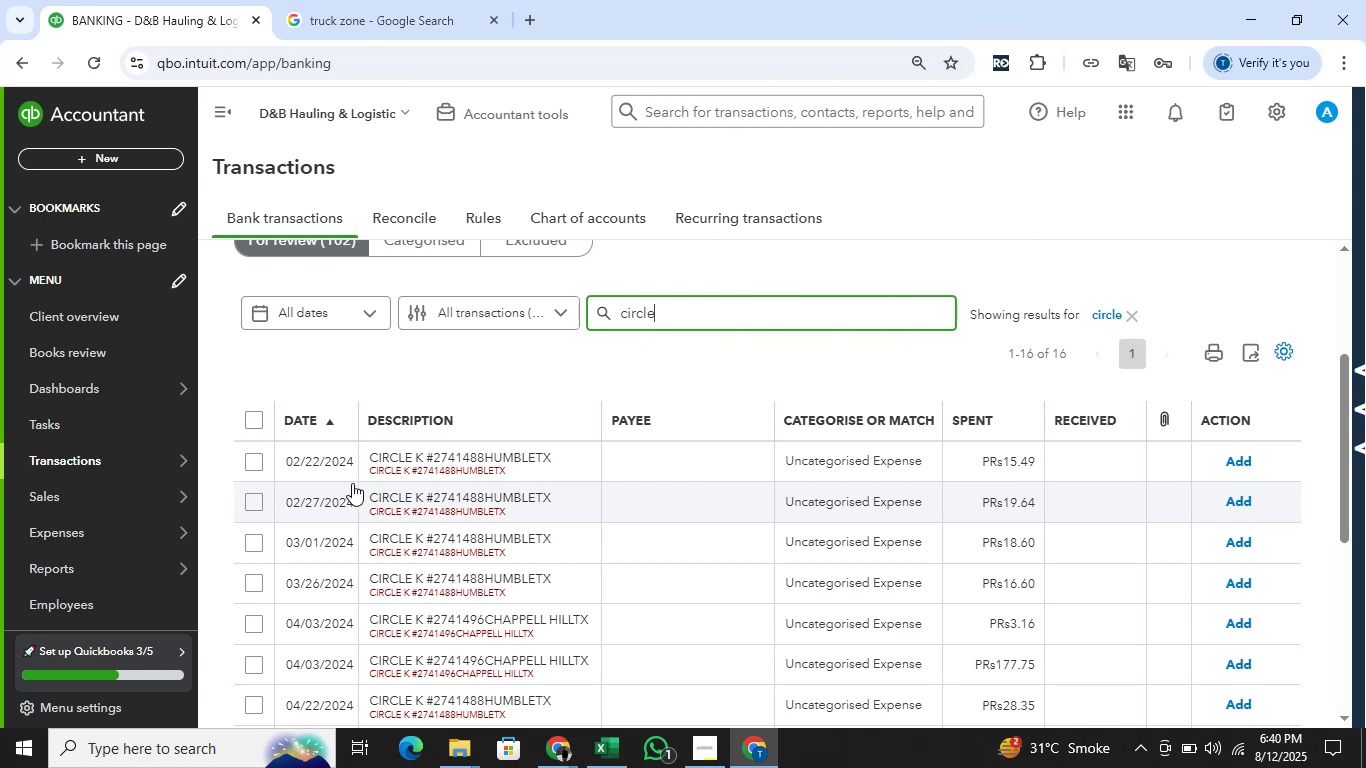 
wait(11.18)
 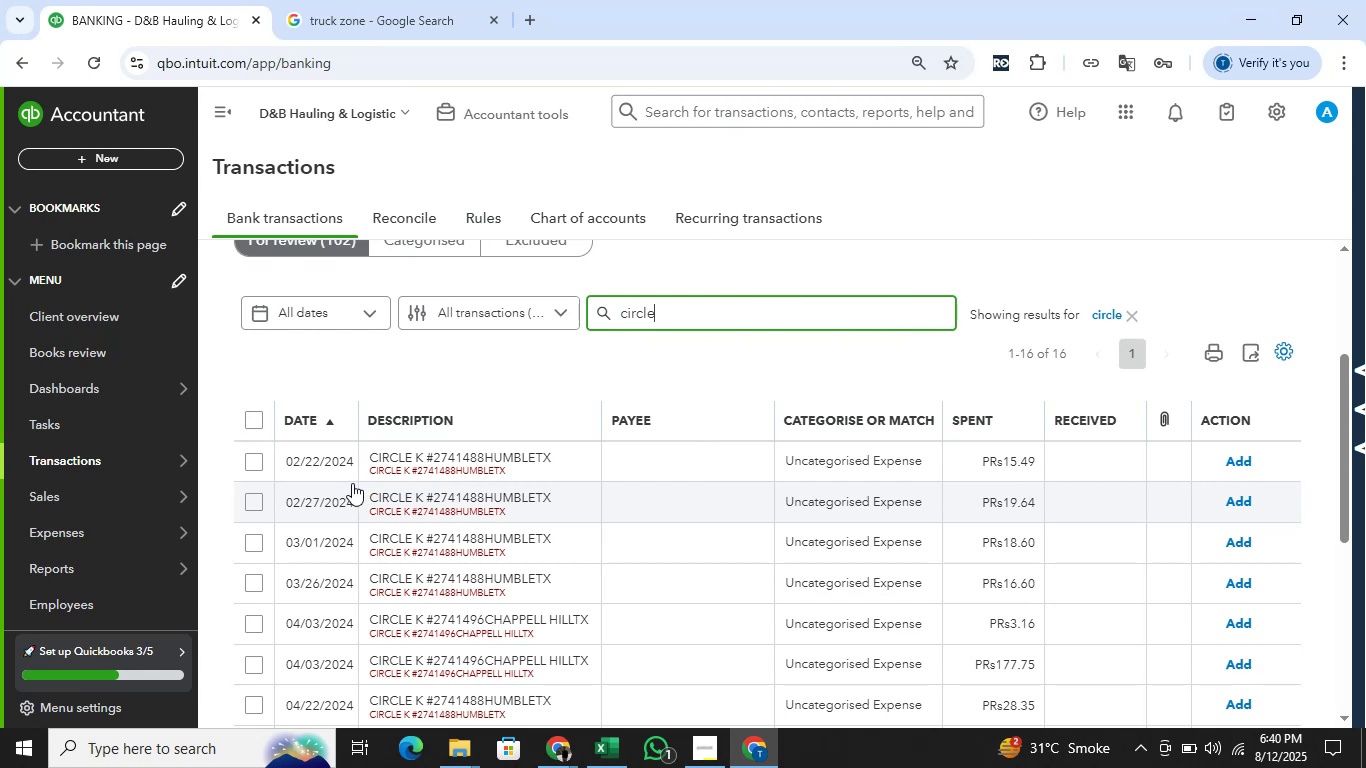 
scroll: coordinate [502, 418], scroll_direction: down, amount: 1.0
 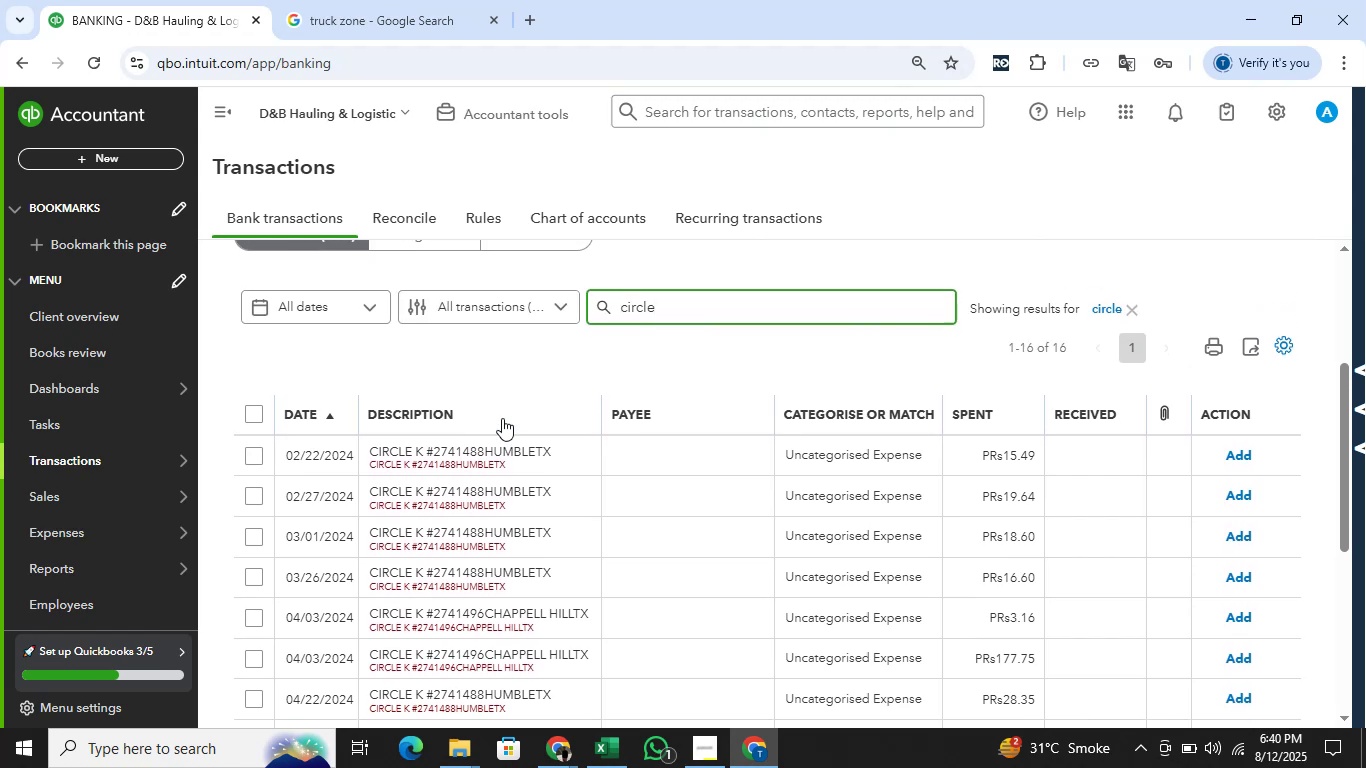 
key(Alt+AltLeft)
 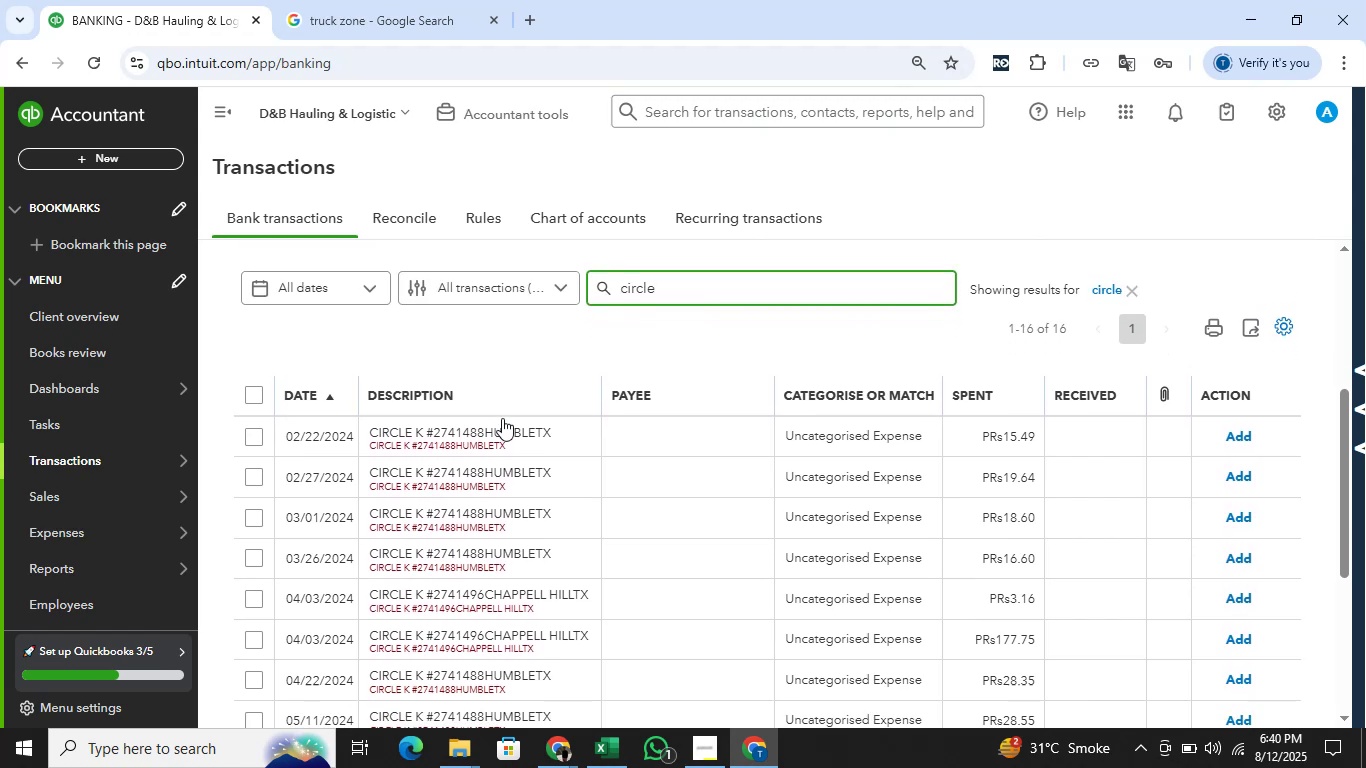 
key(Alt+Tab)
 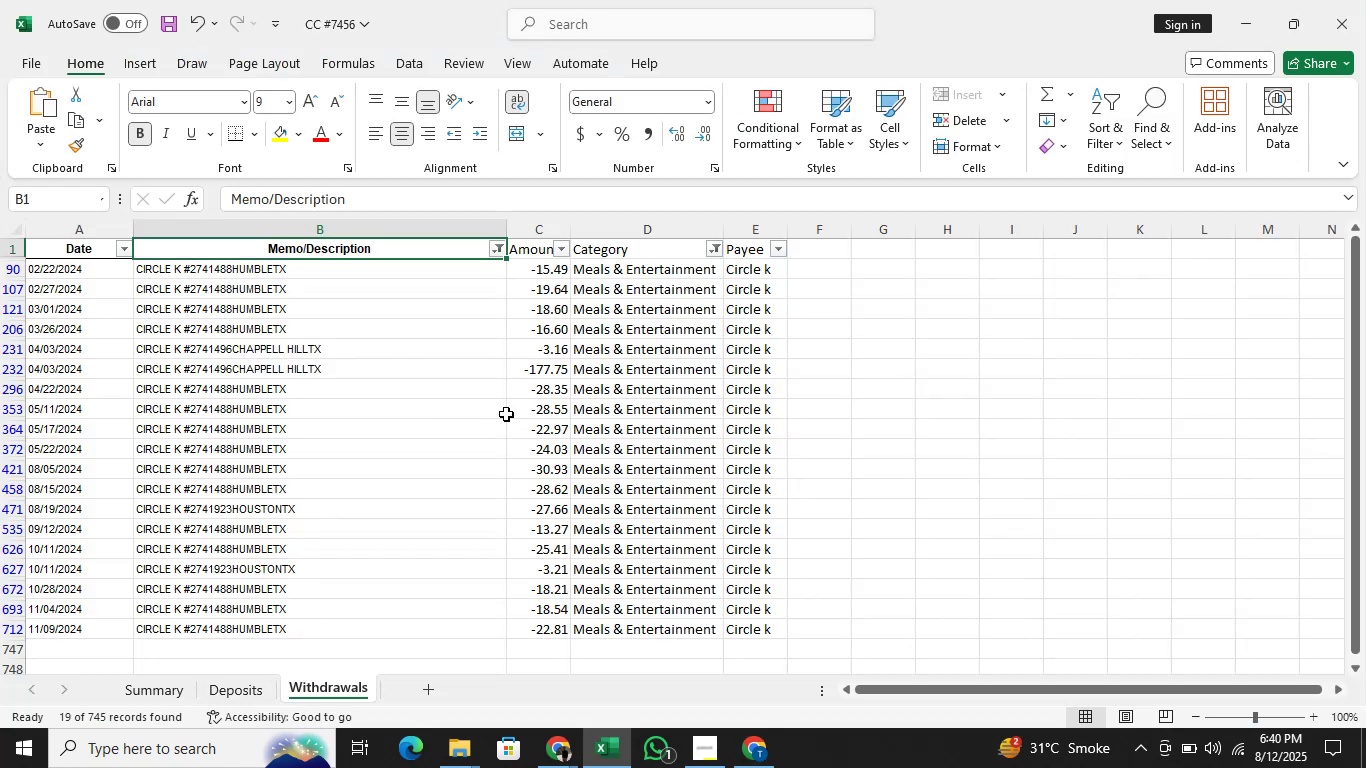 
key(Alt+AltLeft)
 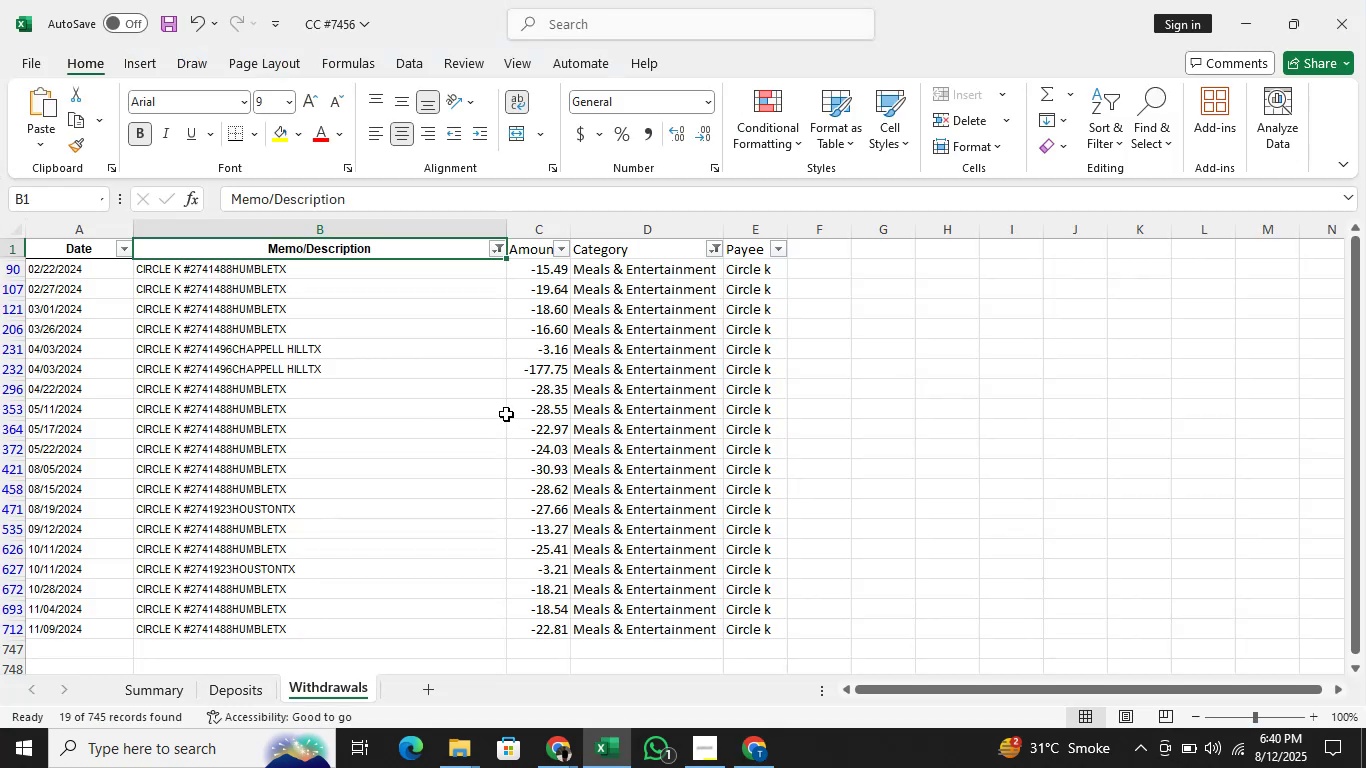 
key(Alt+Tab)
 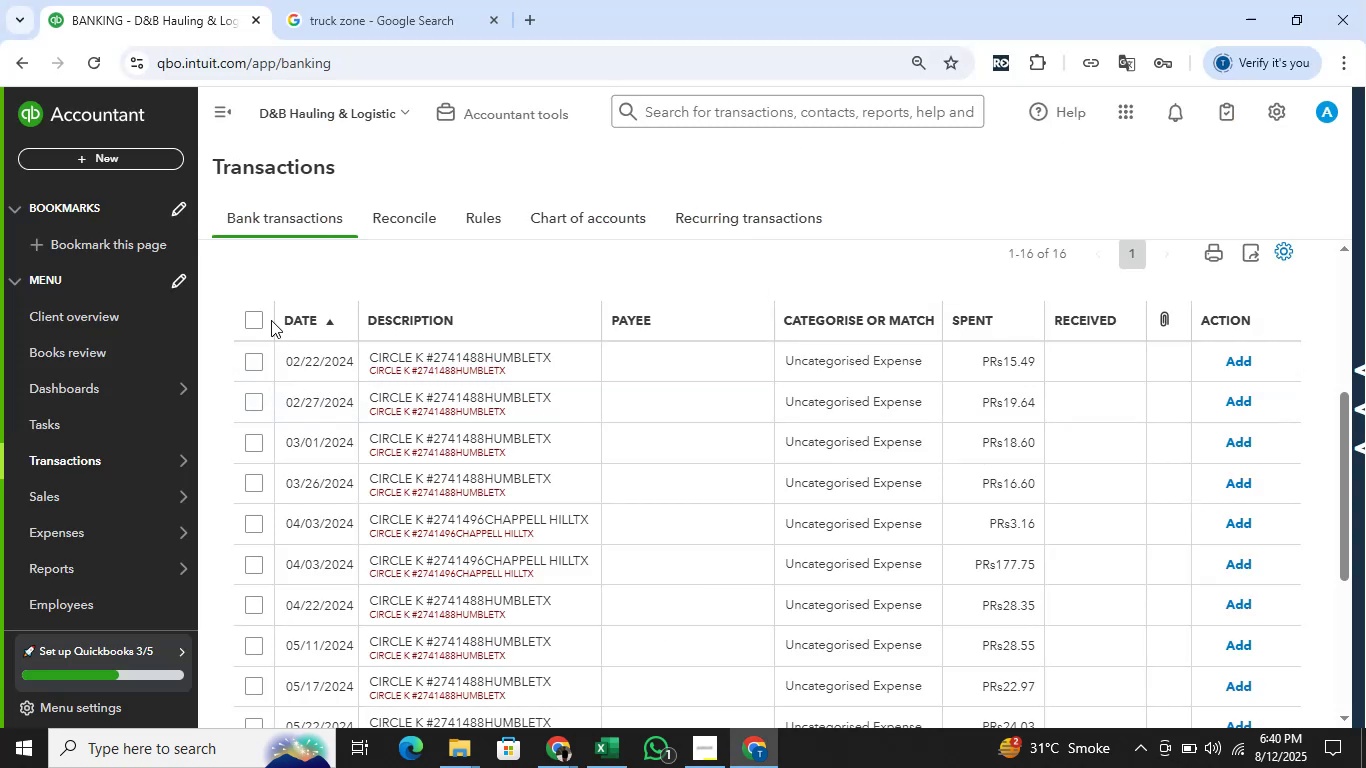 
left_click([263, 316])
 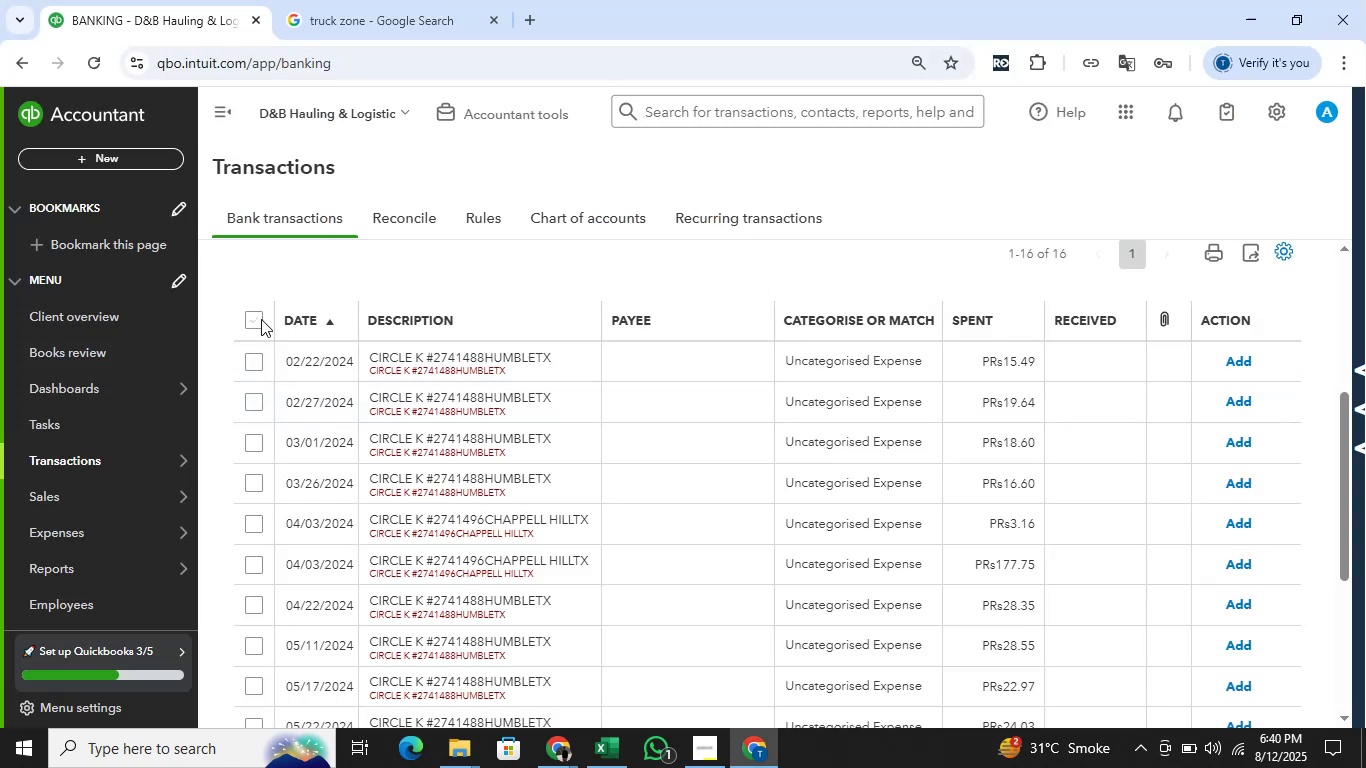 
left_click([259, 321])
 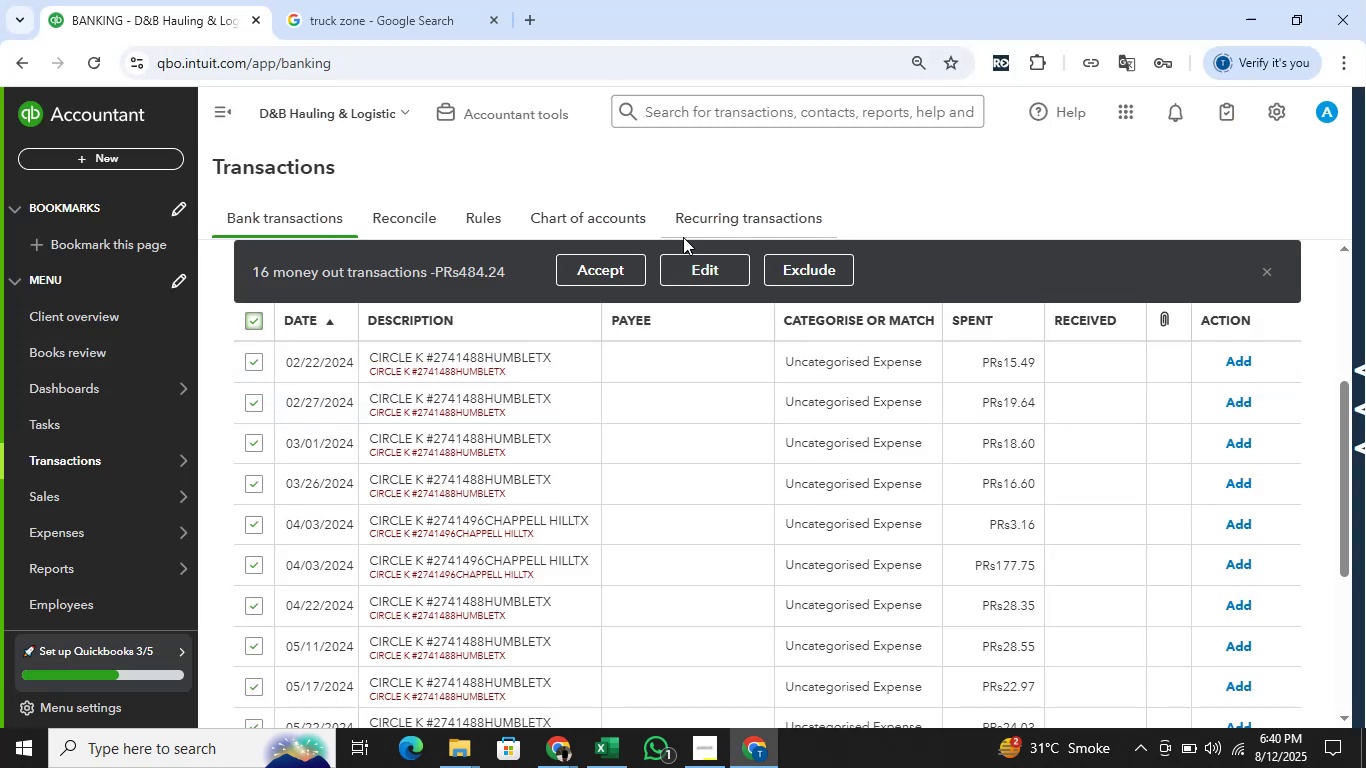 
left_click([693, 265])
 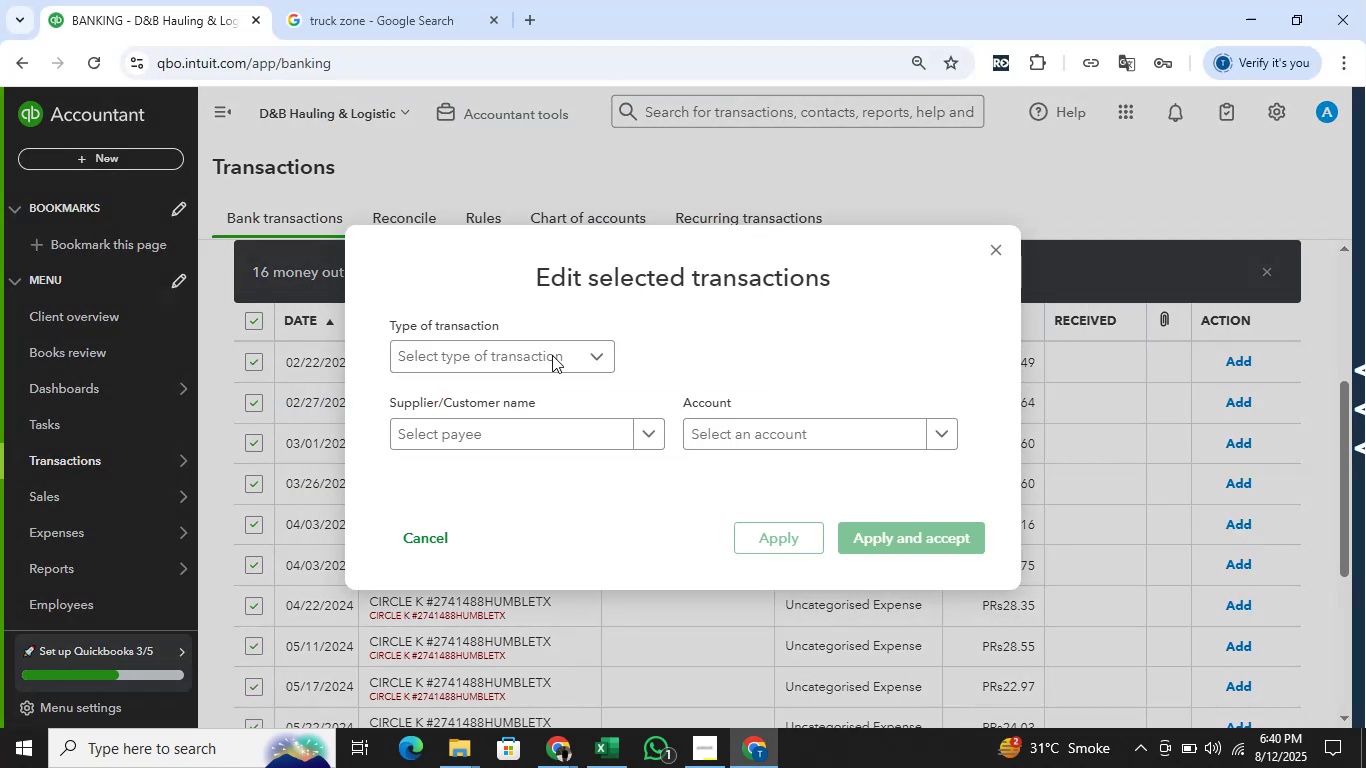 
left_click([545, 347])
 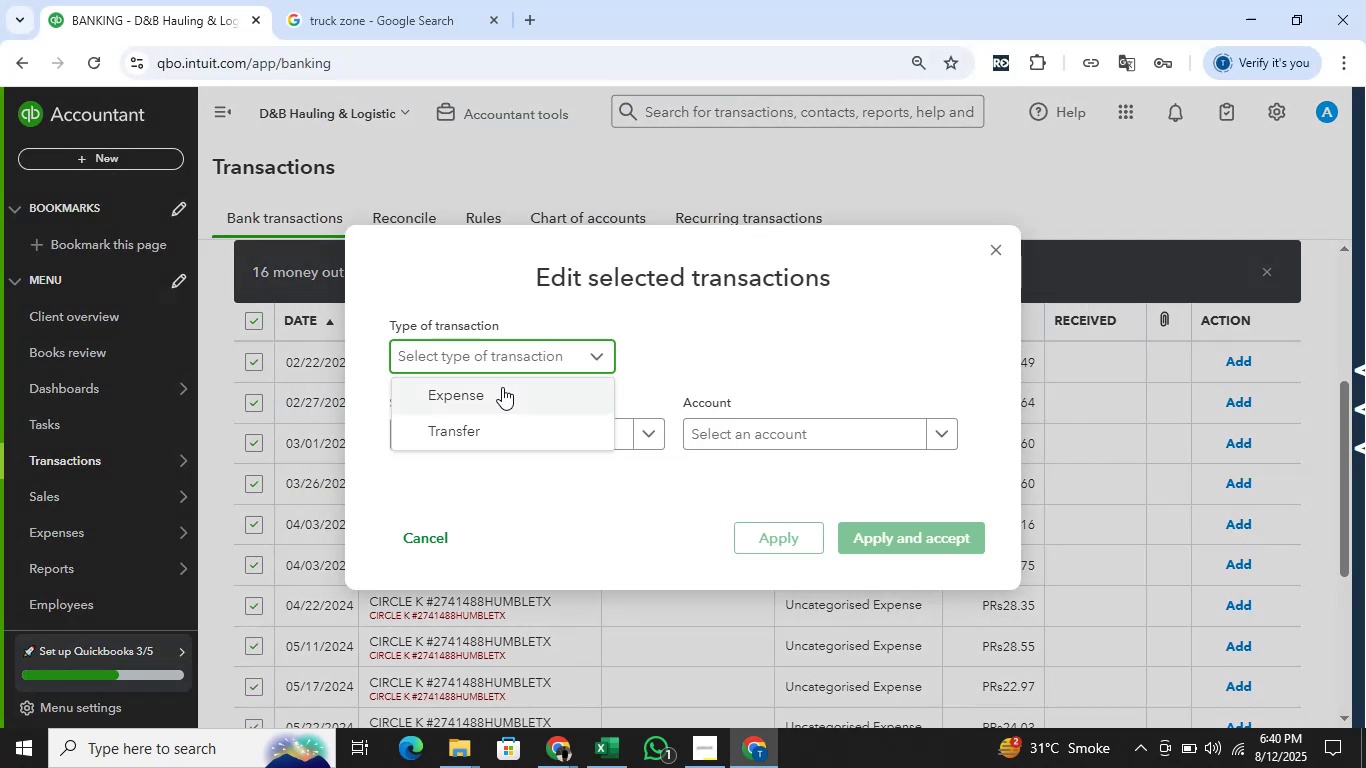 
left_click([502, 387])
 